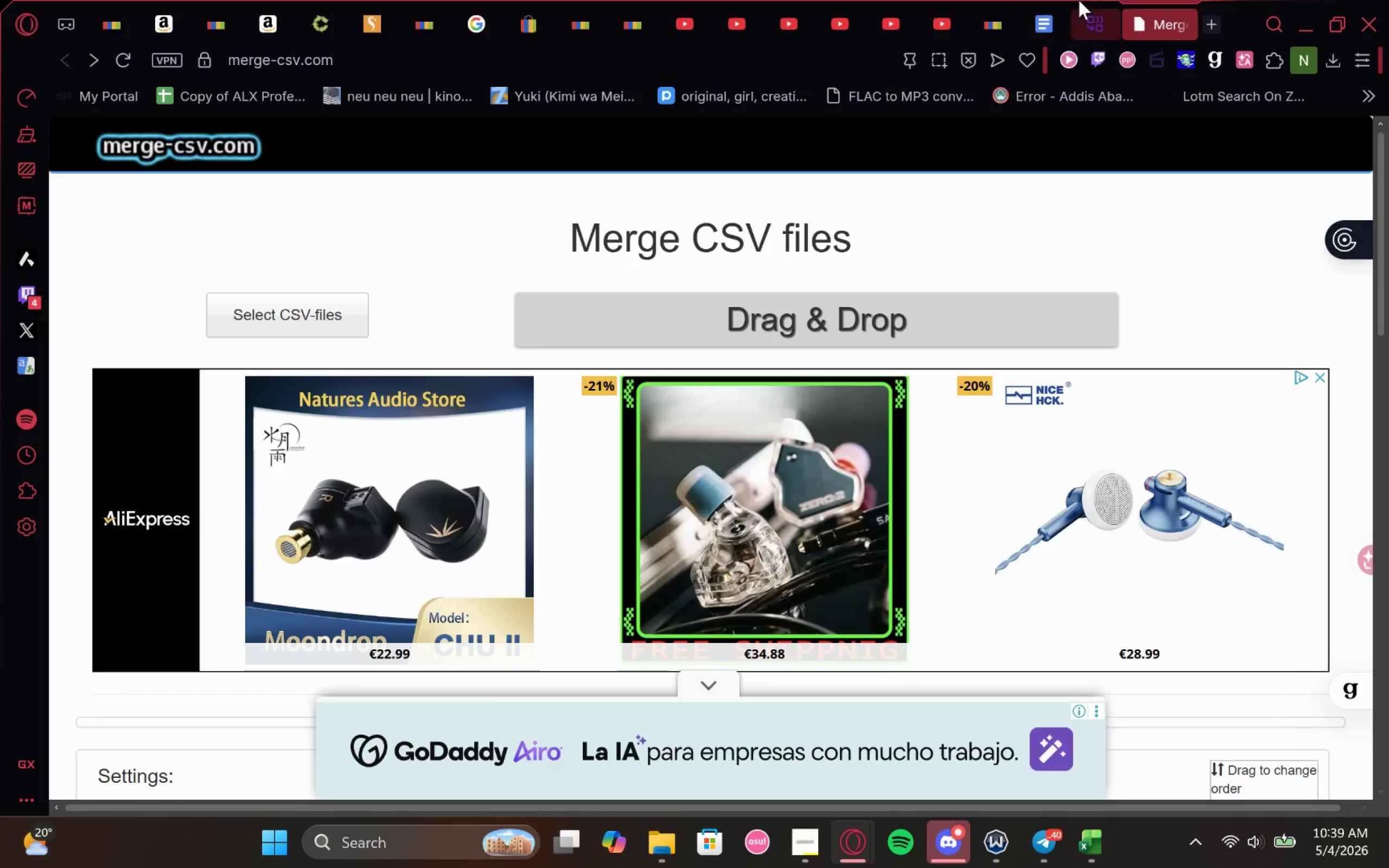 
left_click([1043, 5])
 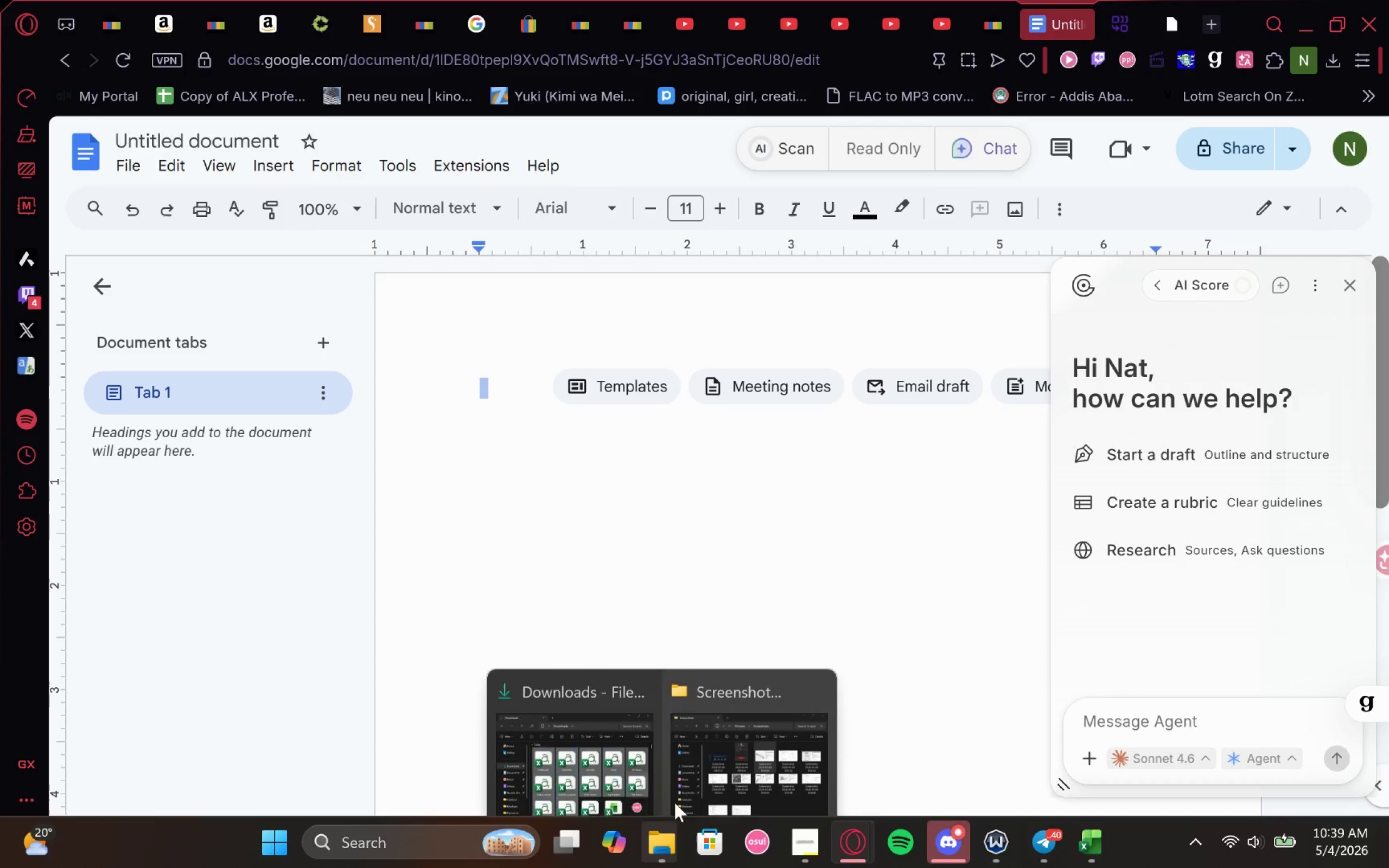 
left_click([697, 736])
 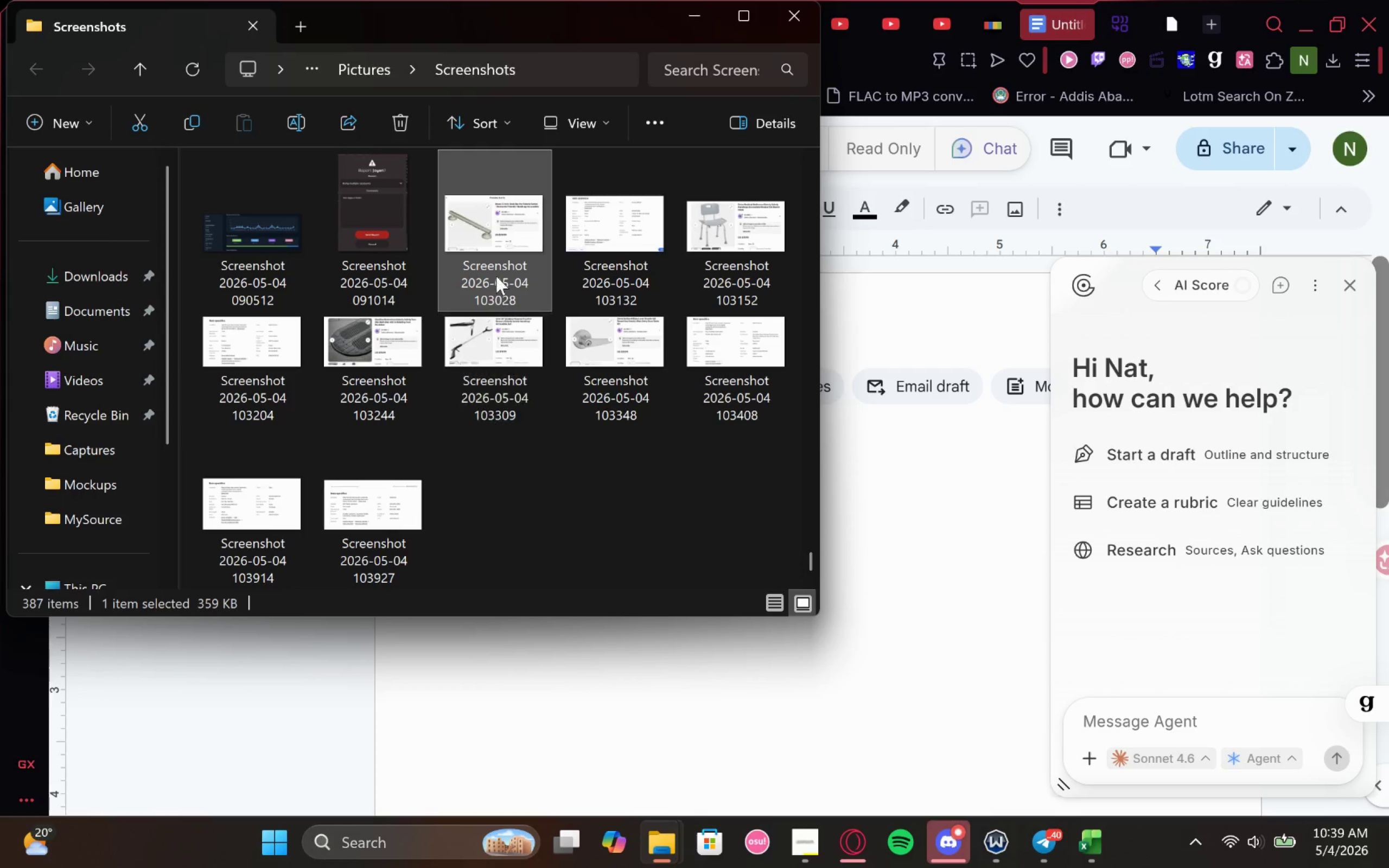 
left_click_drag(start_coordinate=[492, 247], to_coordinate=[939, 580])
 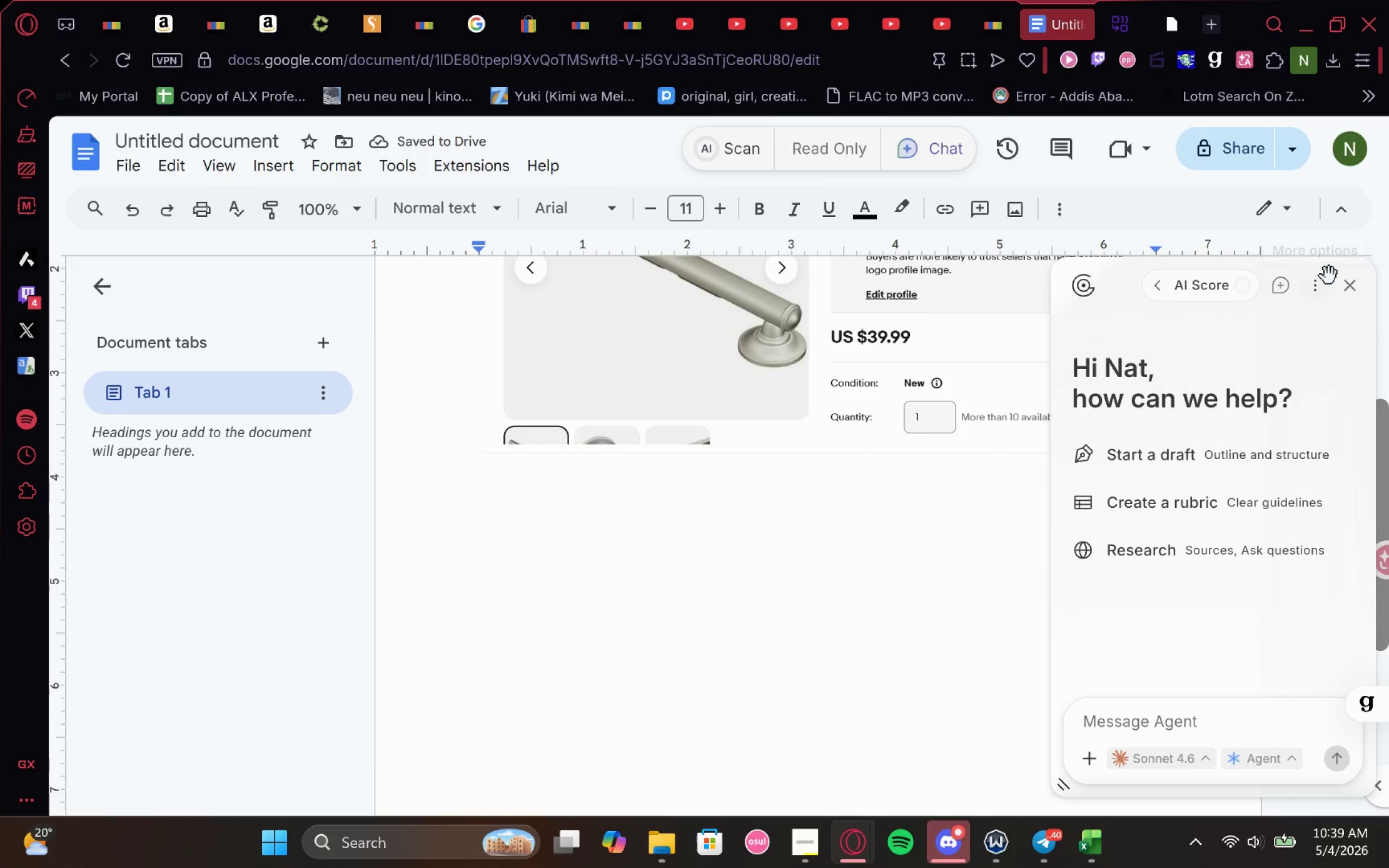 
wait(6.6)
 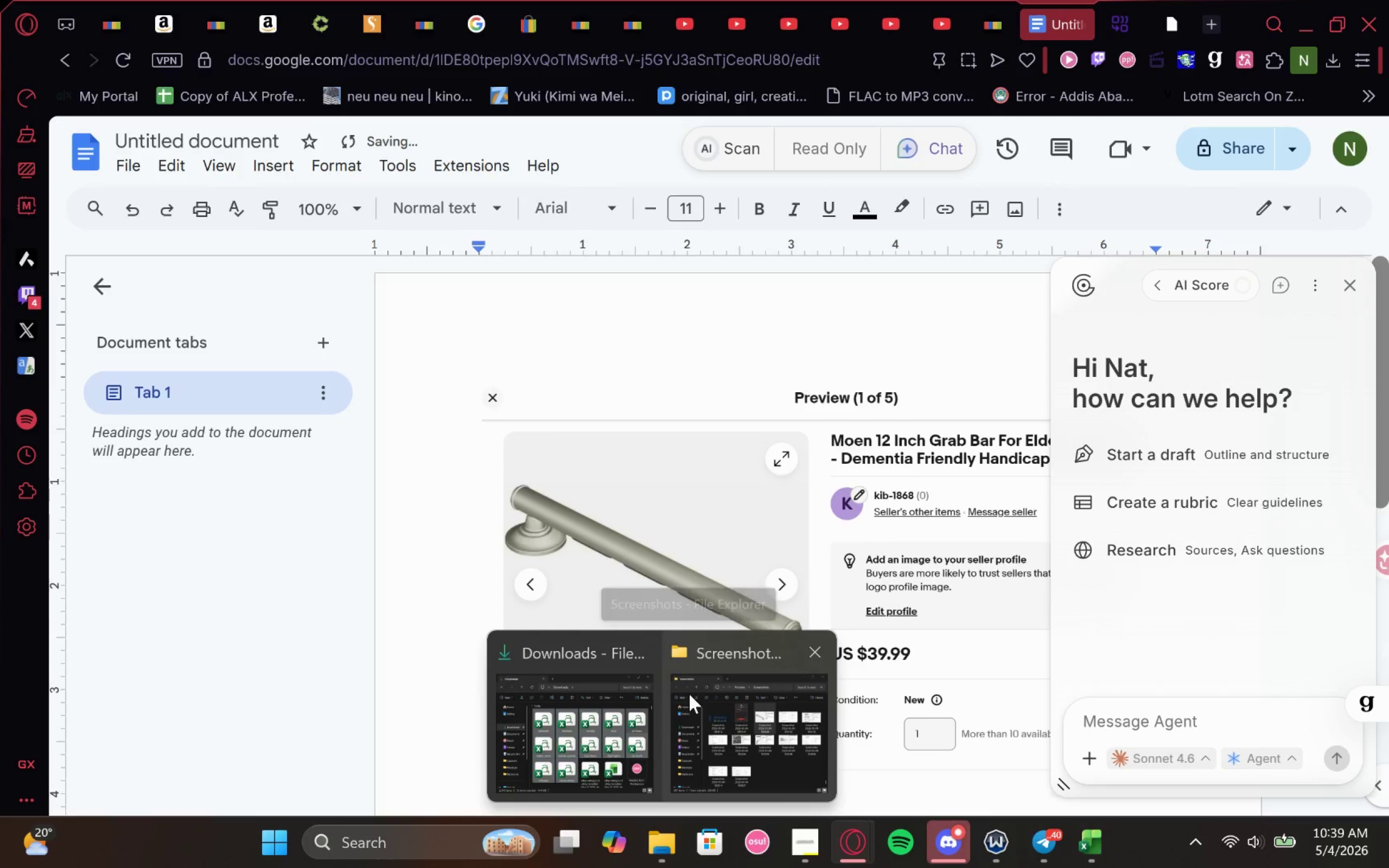 
left_click([773, 692])
 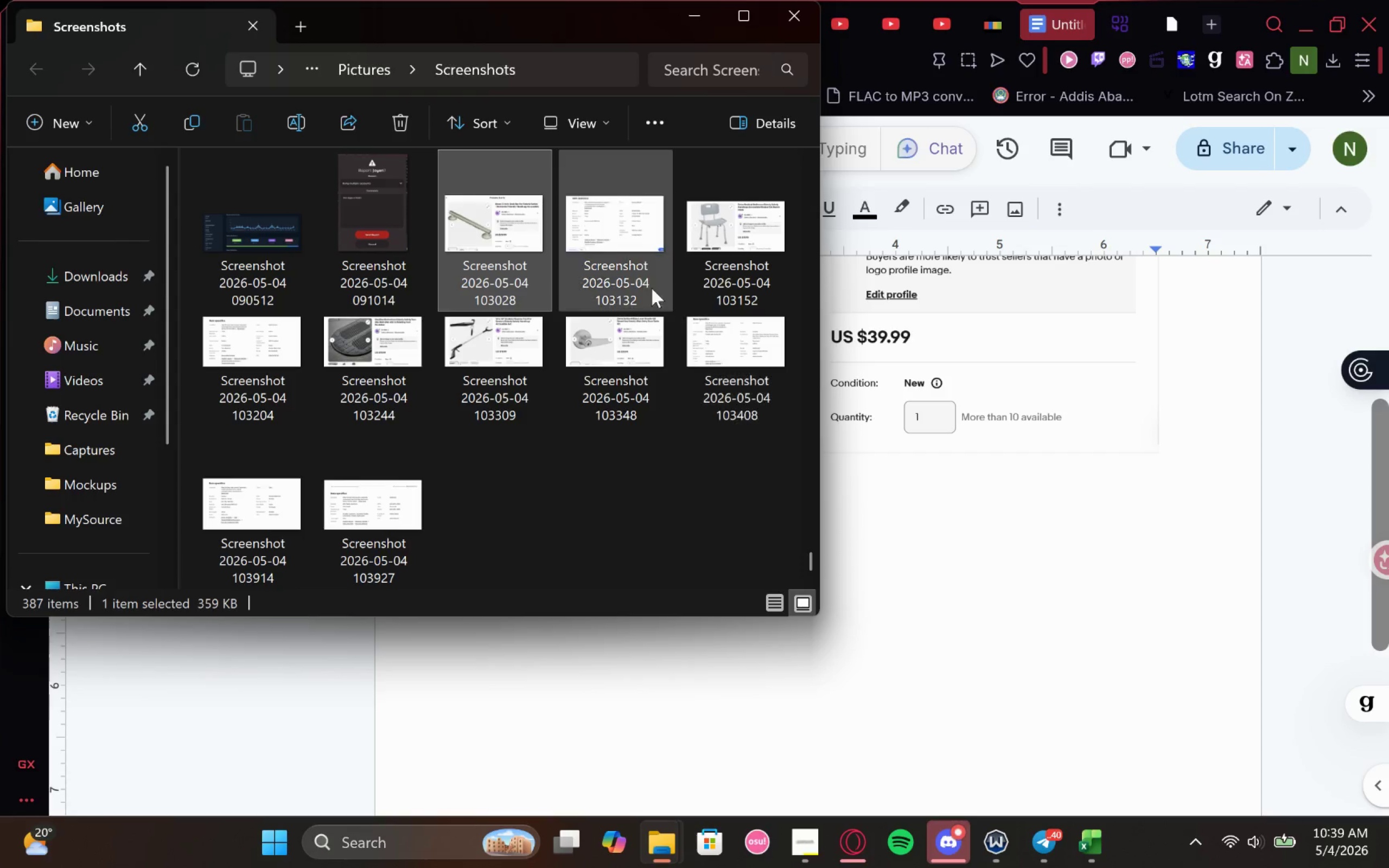 
left_click_drag(start_coordinate=[596, 238], to_coordinate=[972, 648])
 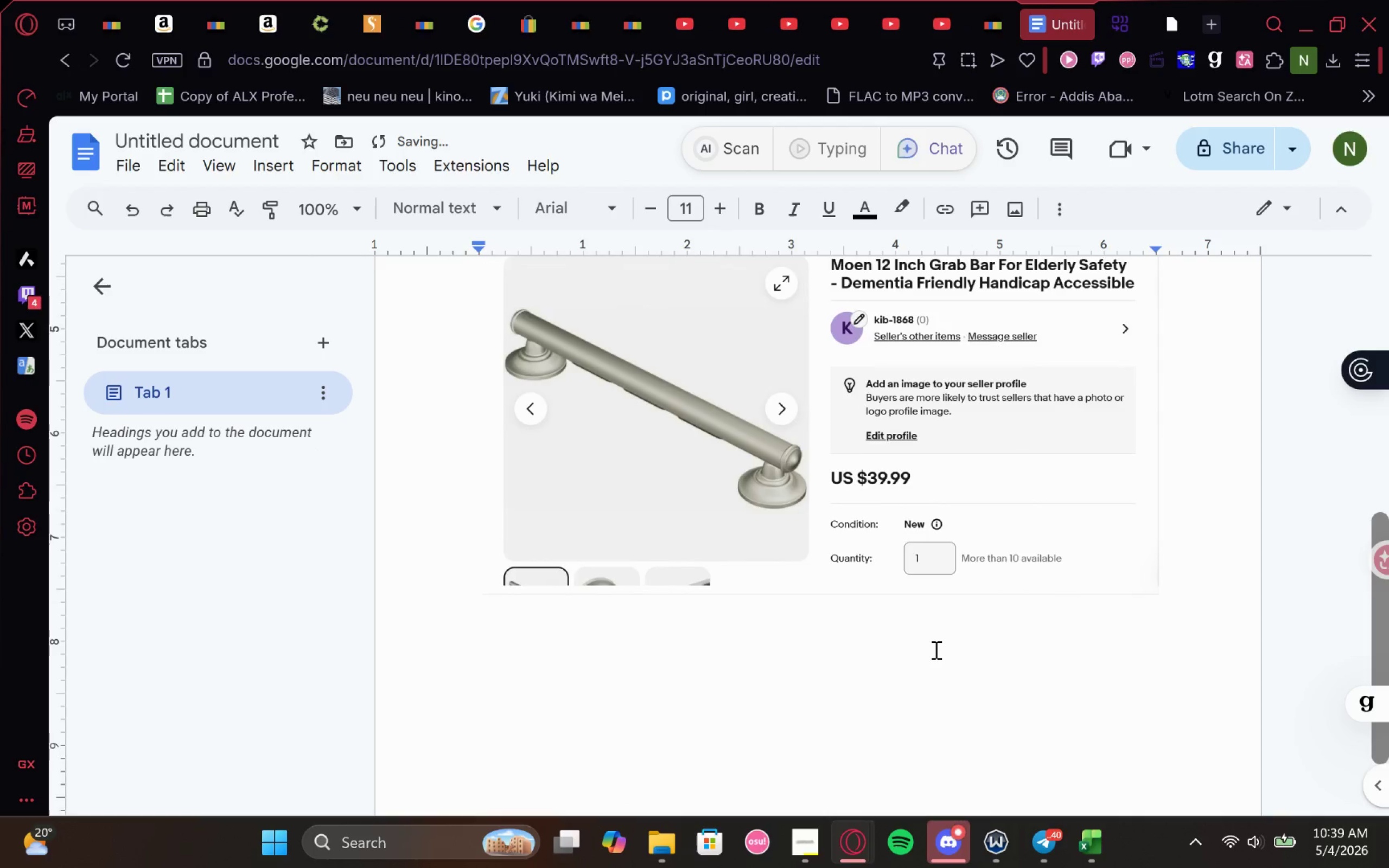 
left_click_drag(start_coordinate=[962, 696], to_coordinate=[449, 385])
 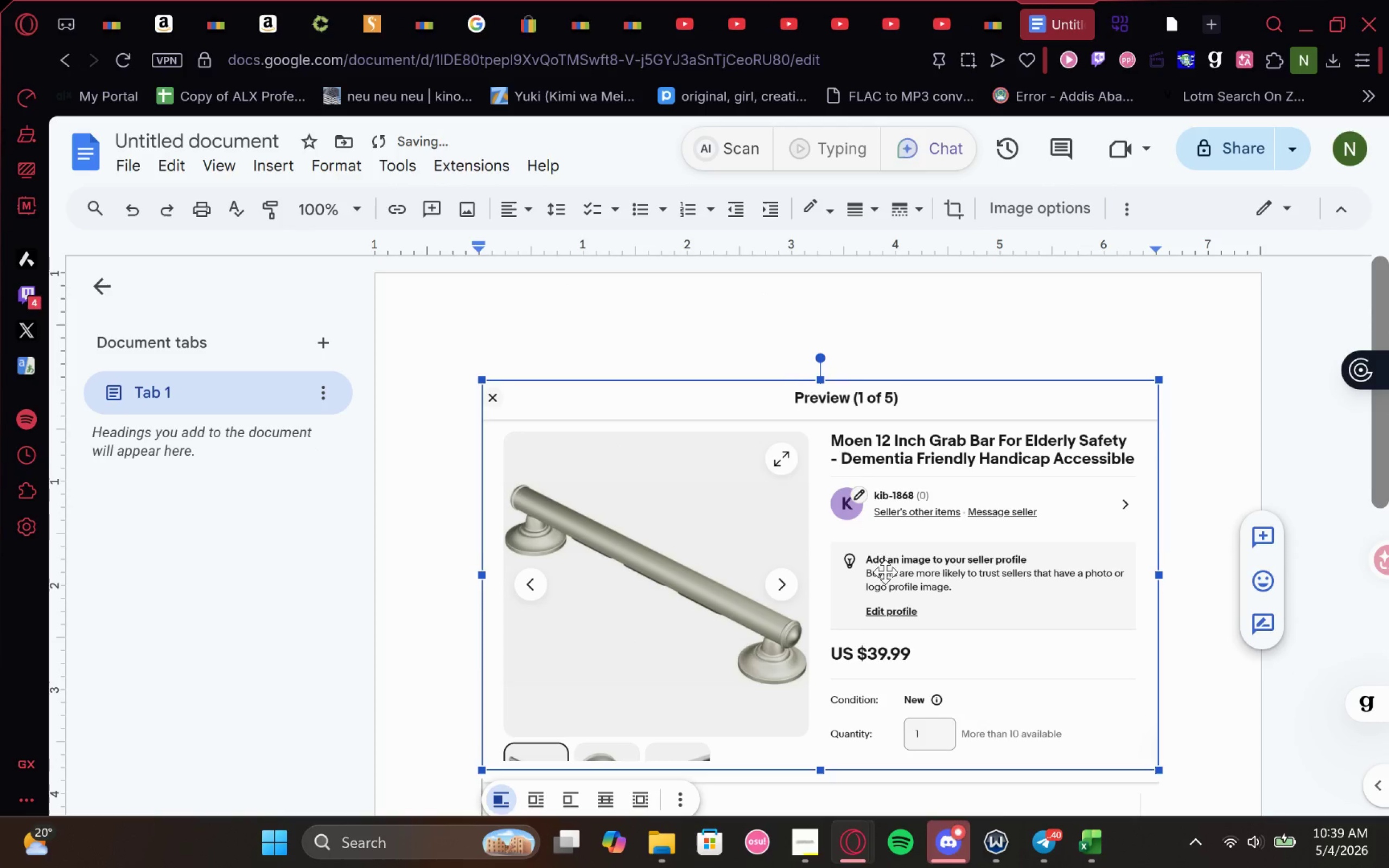 
left_click([826, 583])
 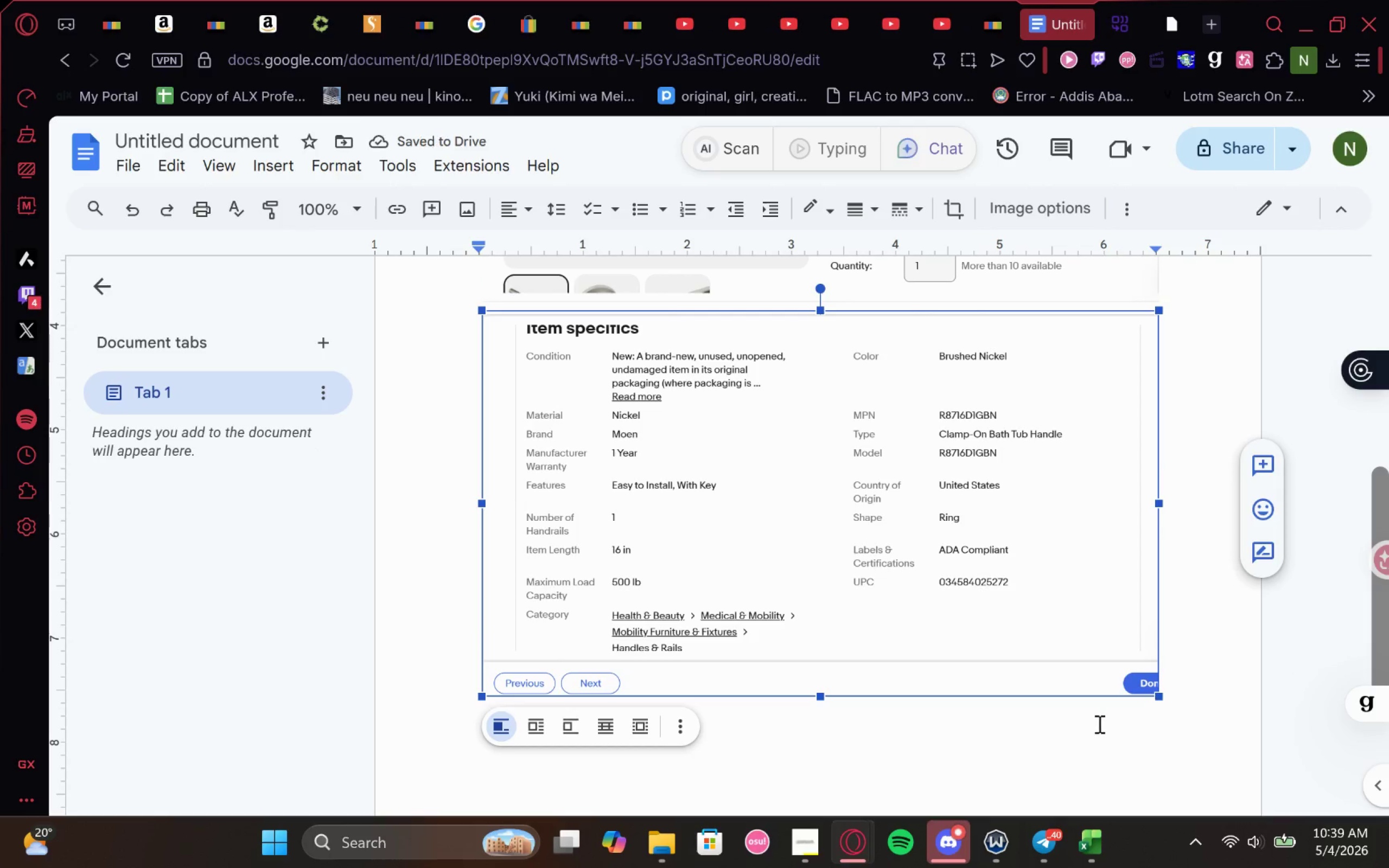 
scroll: coordinate [881, 580], scroll_direction: down, amount: 2.0
 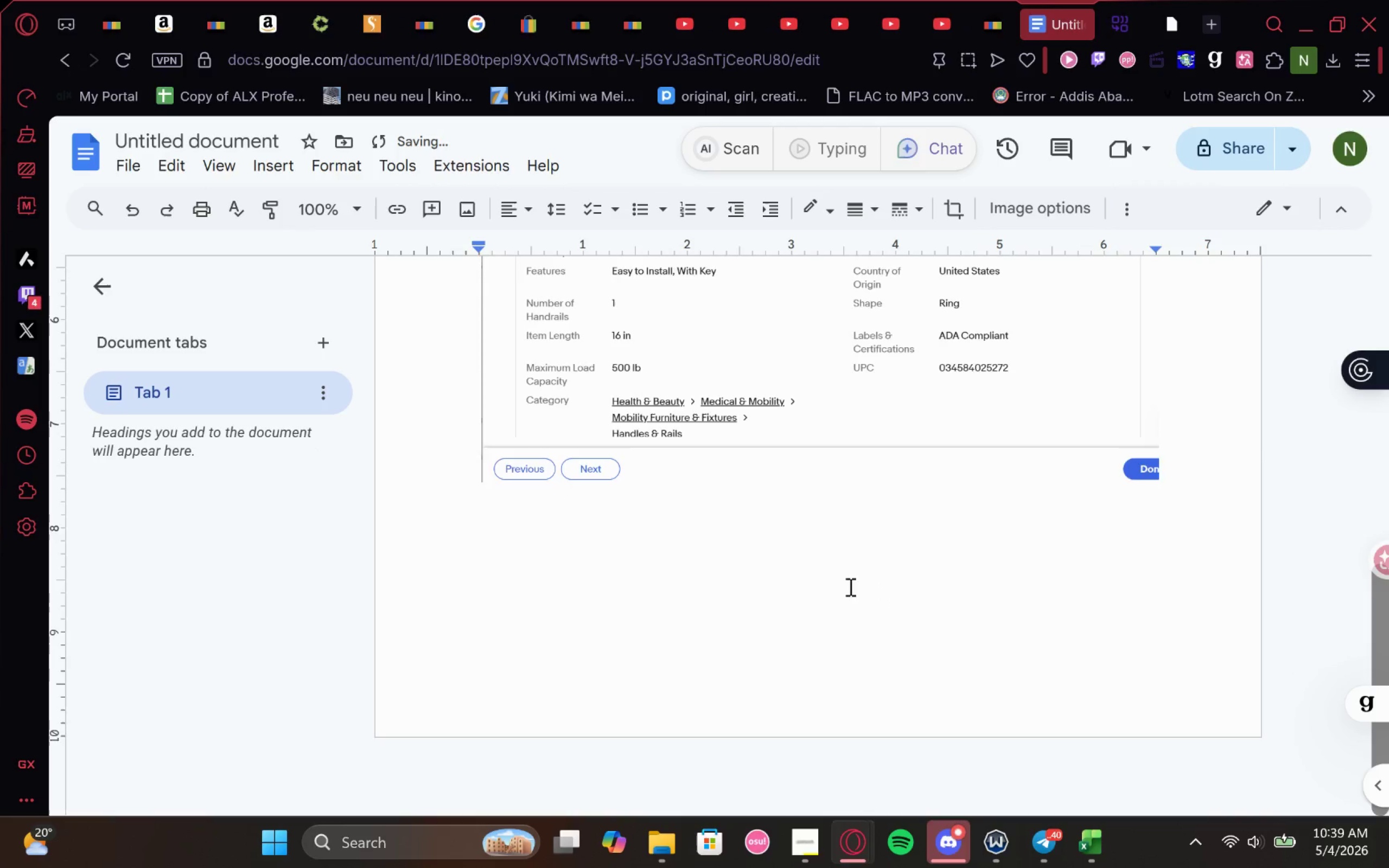 
left_click([1112, 699])
 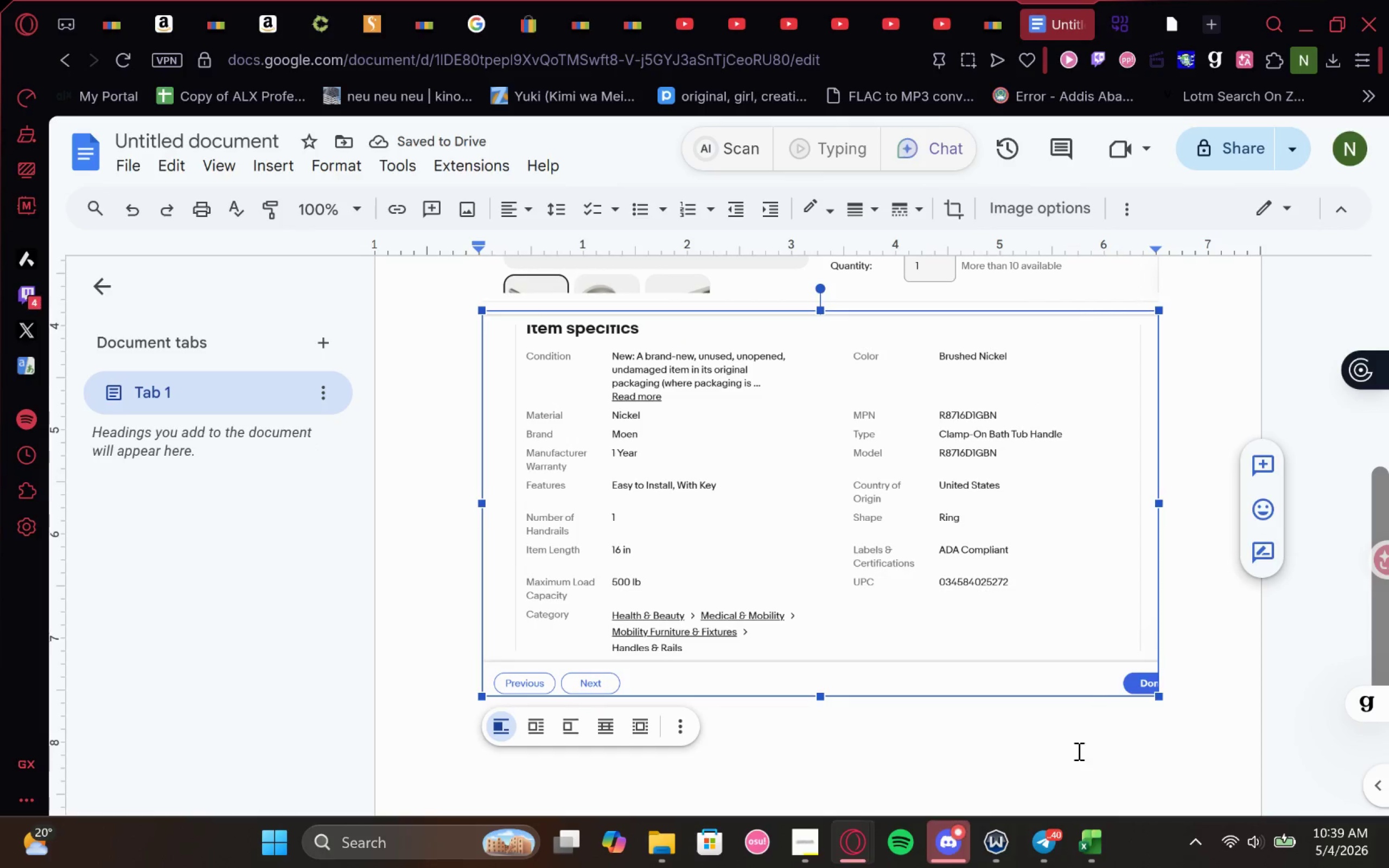 
scroll: coordinate [1050, 768], scroll_direction: down, amount: 3.0
 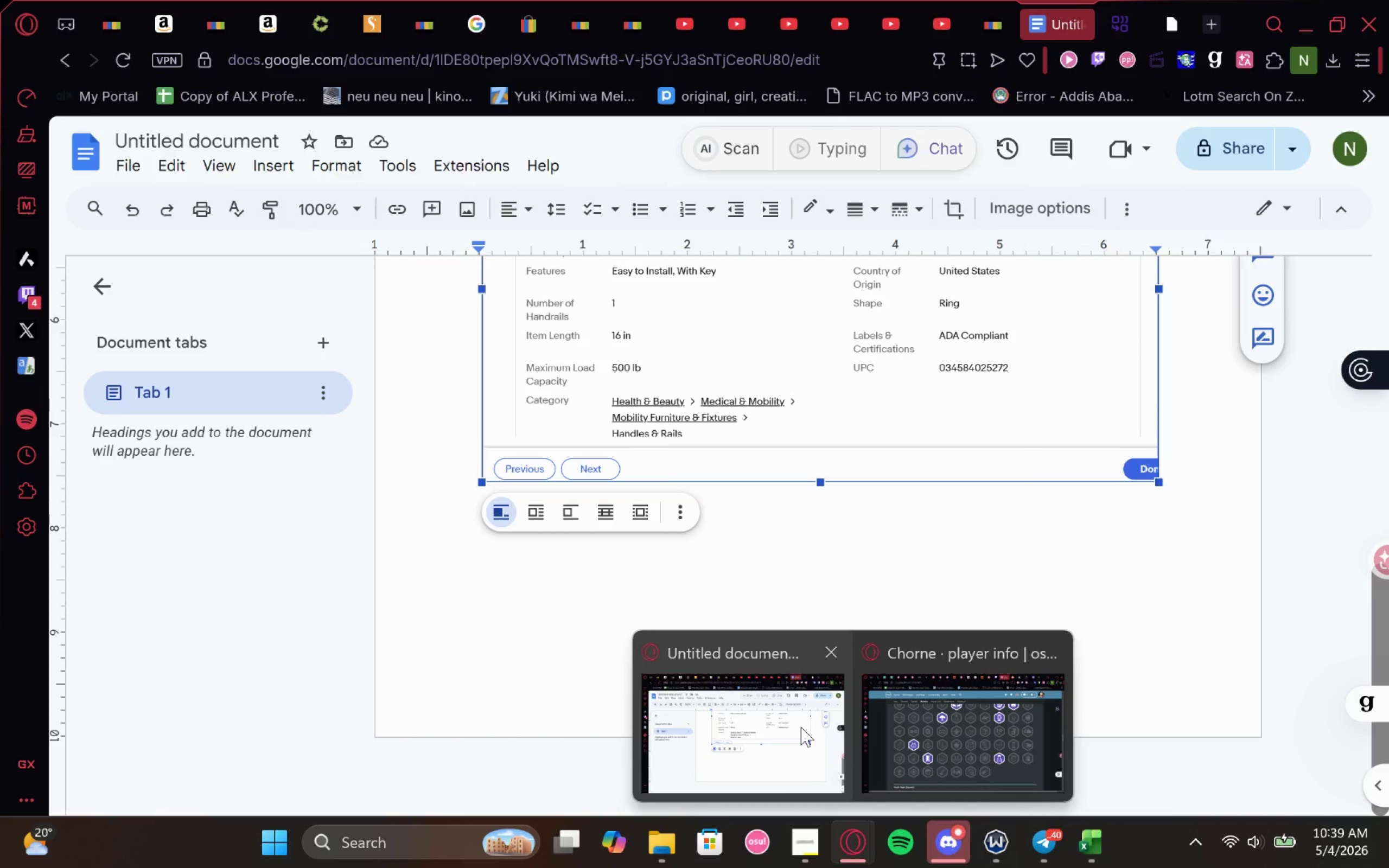 
wait(7.37)
 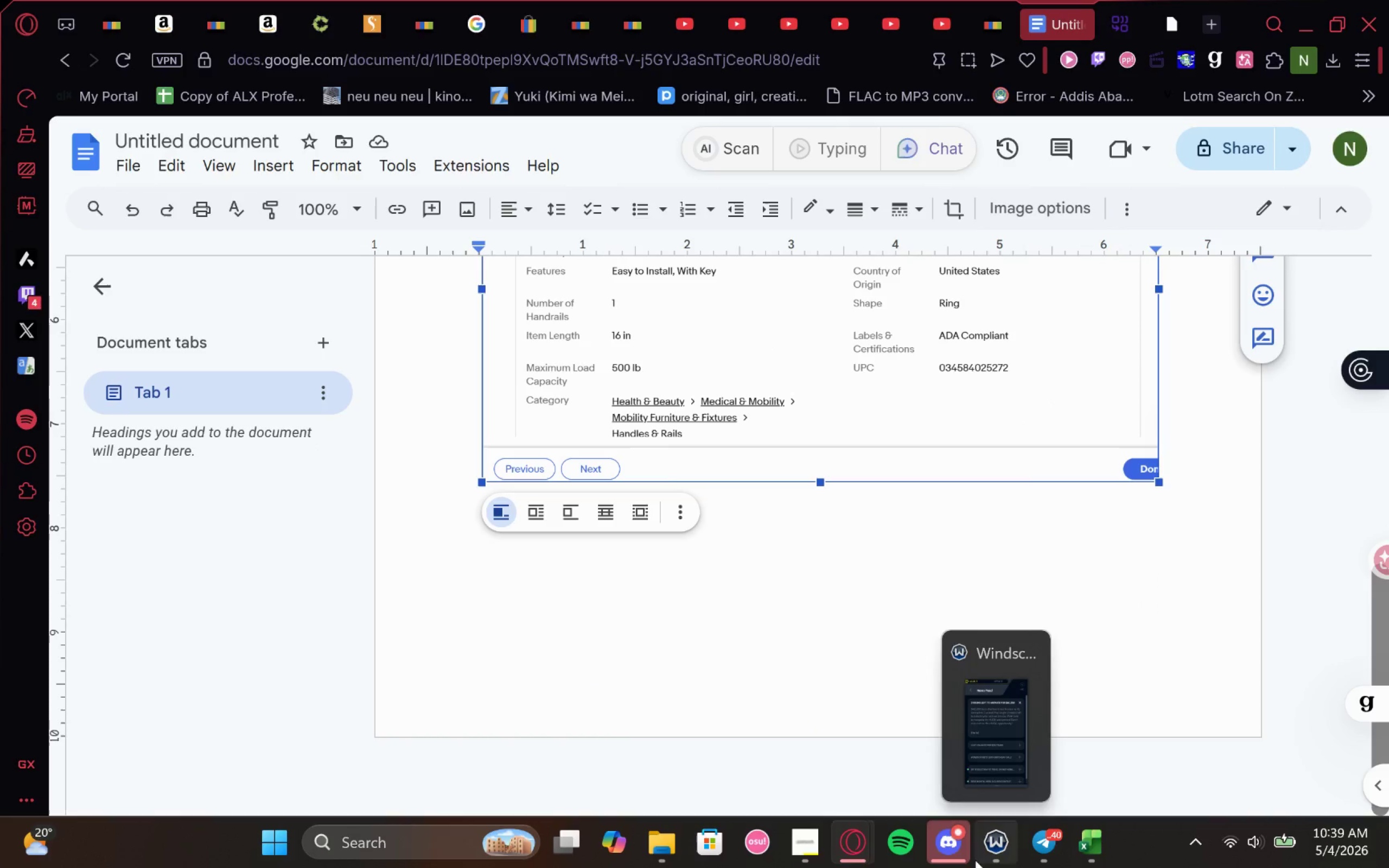 
left_click([882, 618])
 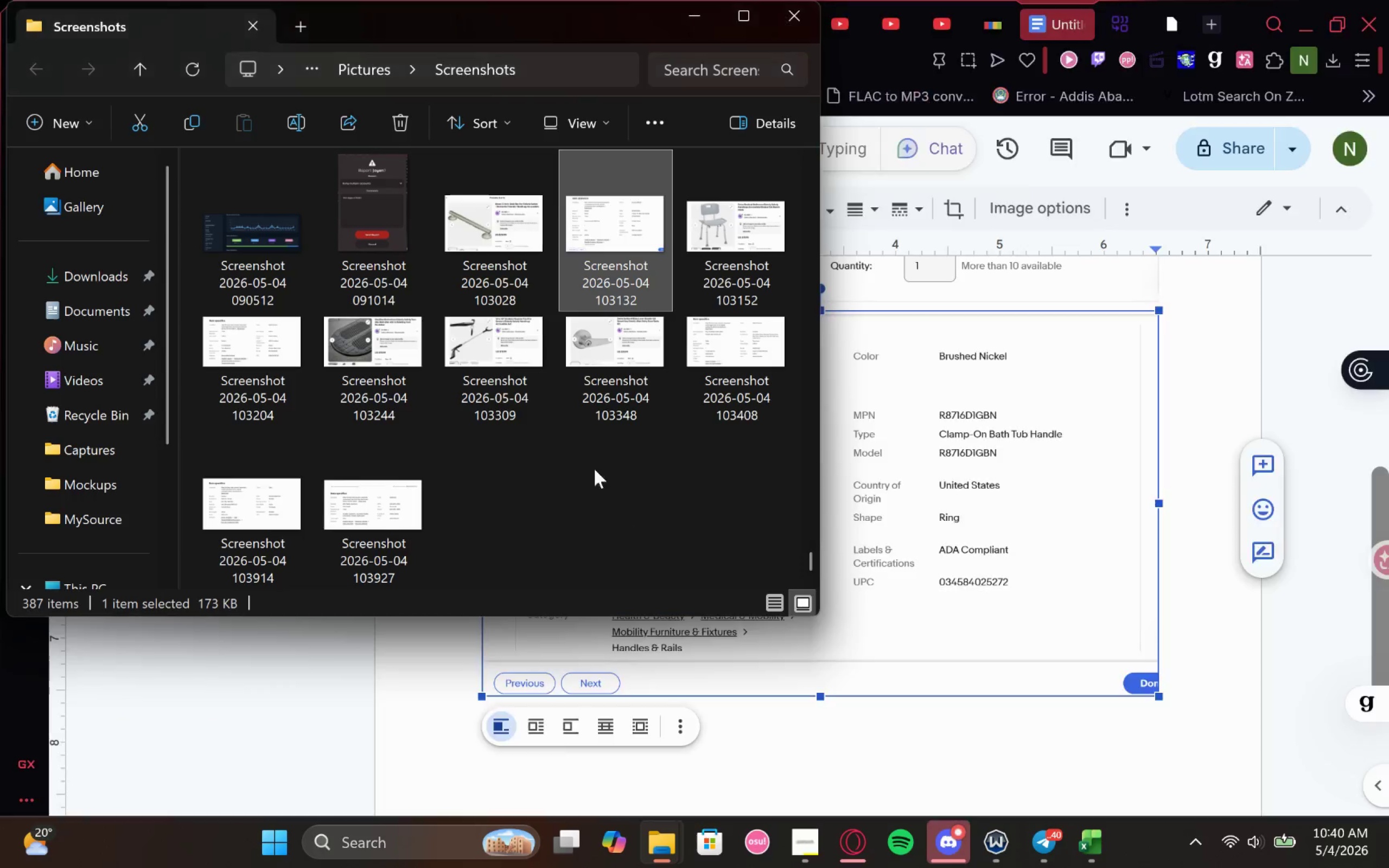 
left_click([585, 457])
 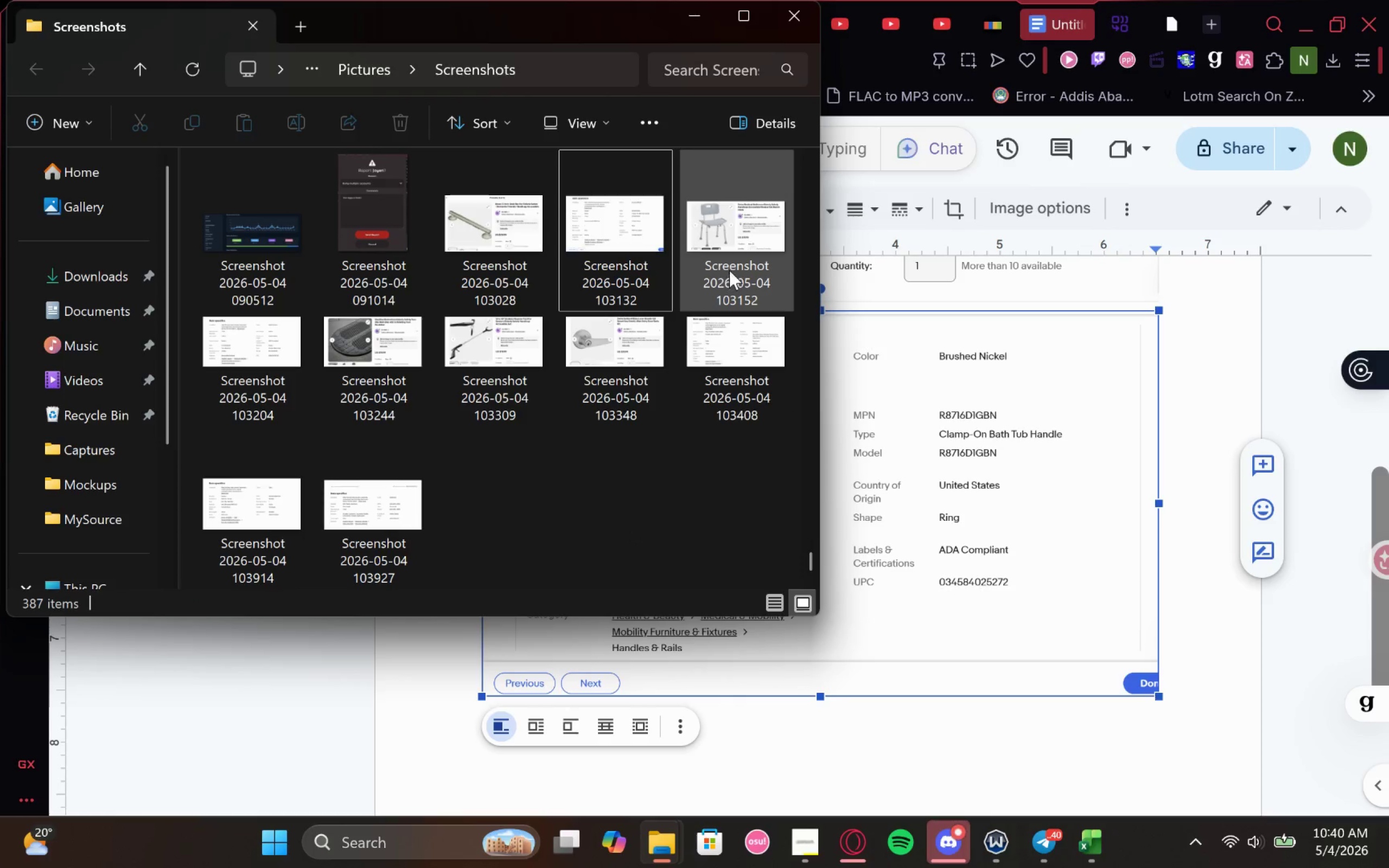 
left_click([729, 270])
 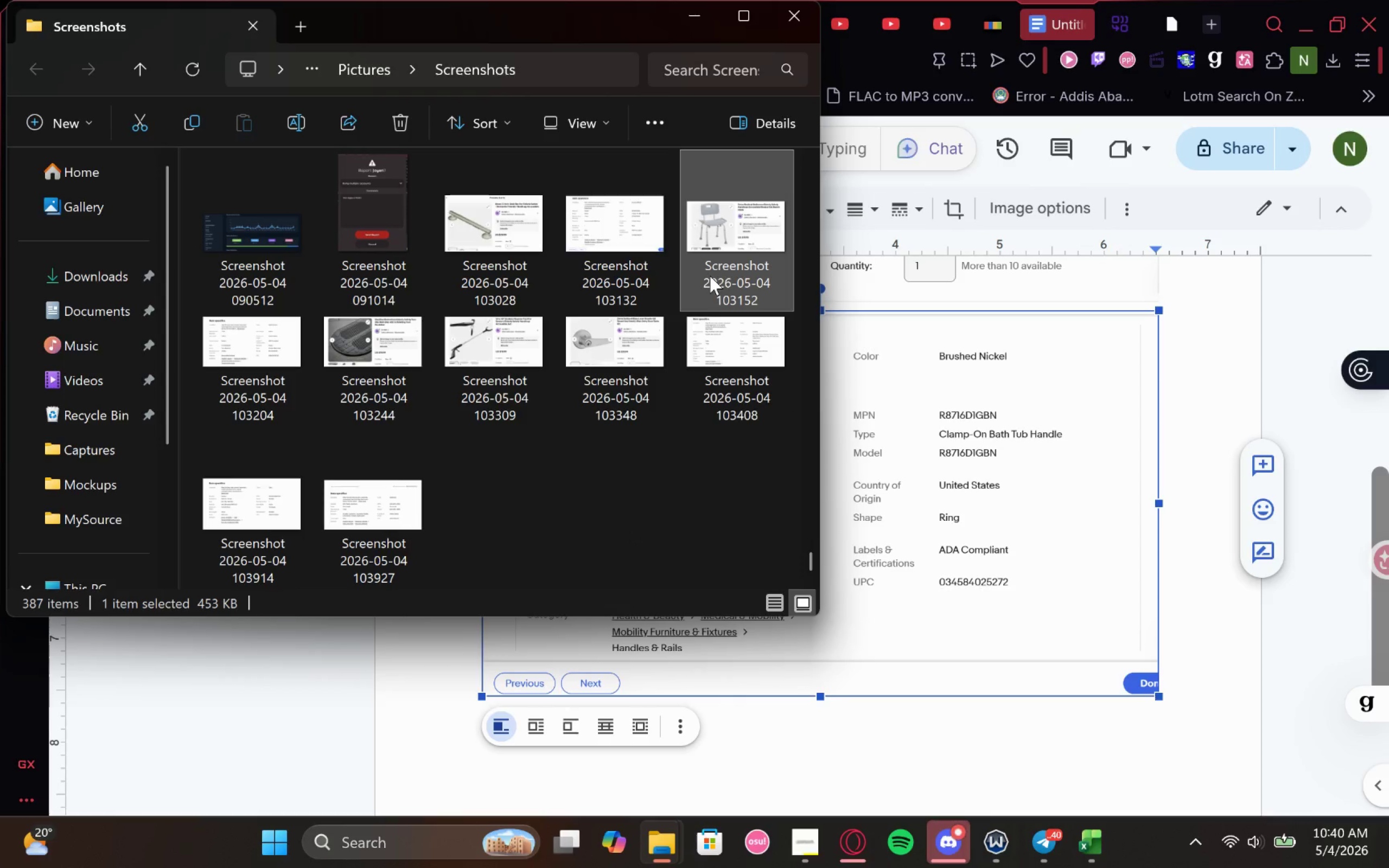 
mouse_move([691, 278])
 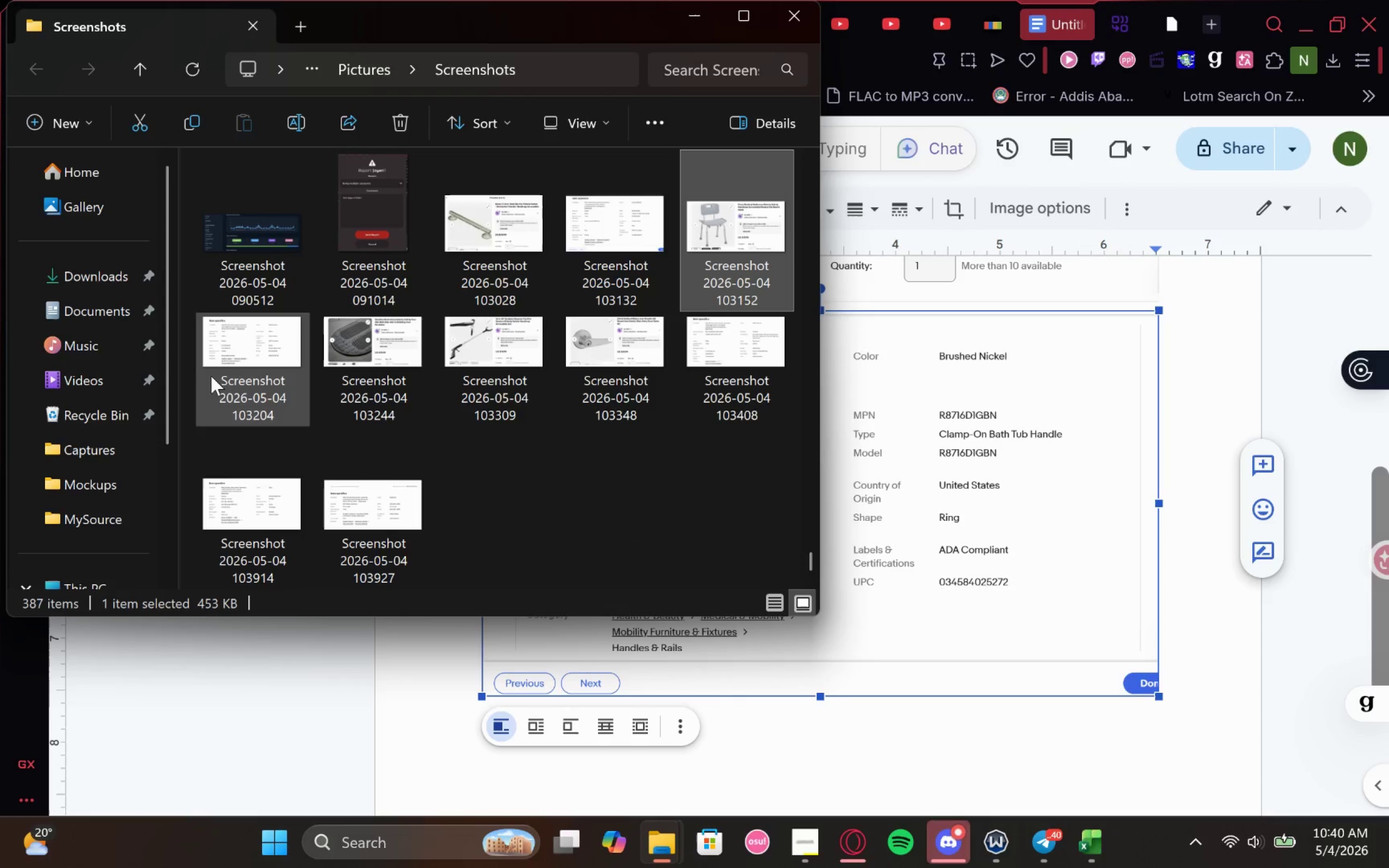 
hold_key(key=ControlLeft, duration=0.62)
left_click([282, 366])
 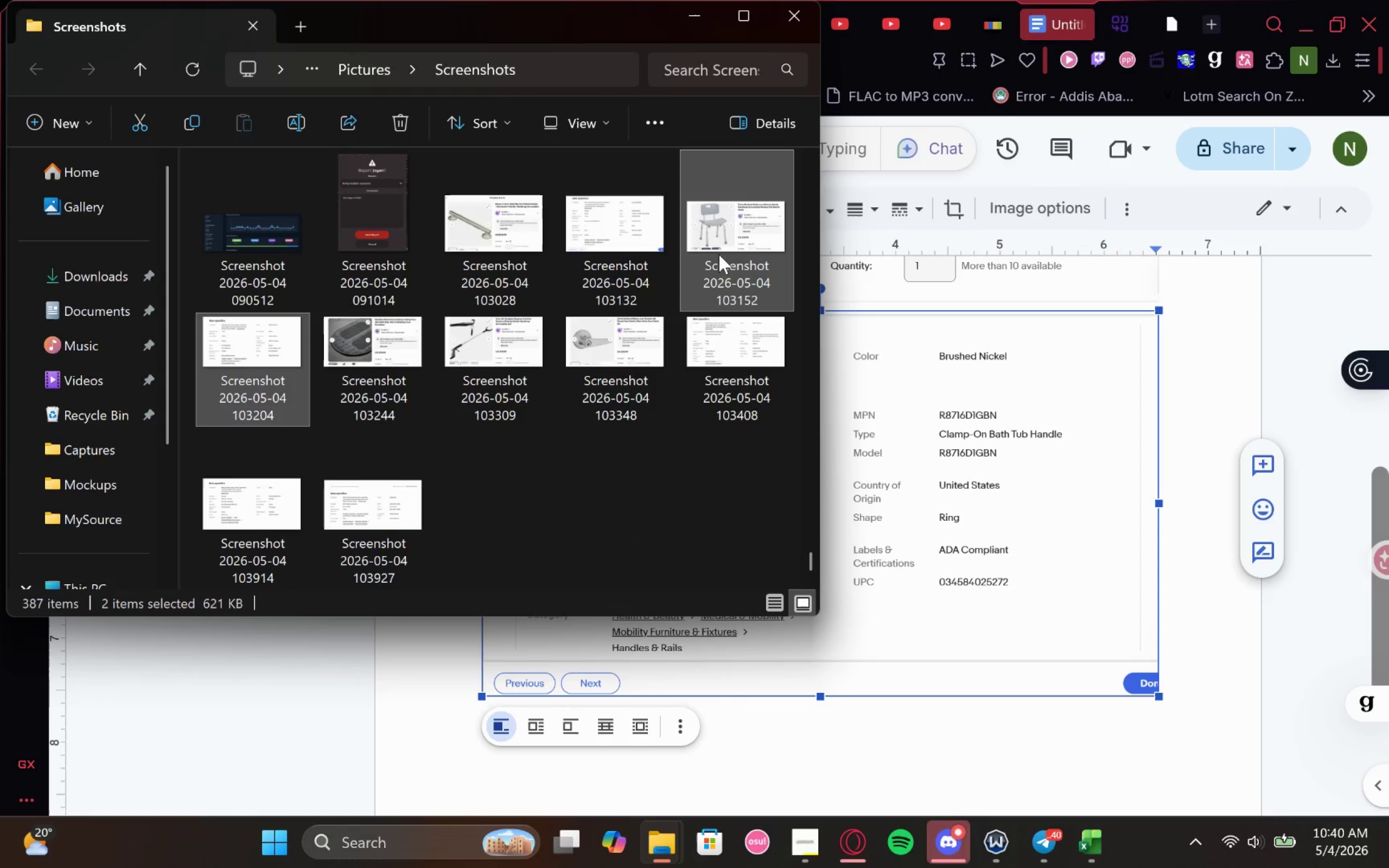 
left_click_drag(start_coordinate=[738, 247], to_coordinate=[942, 783])
 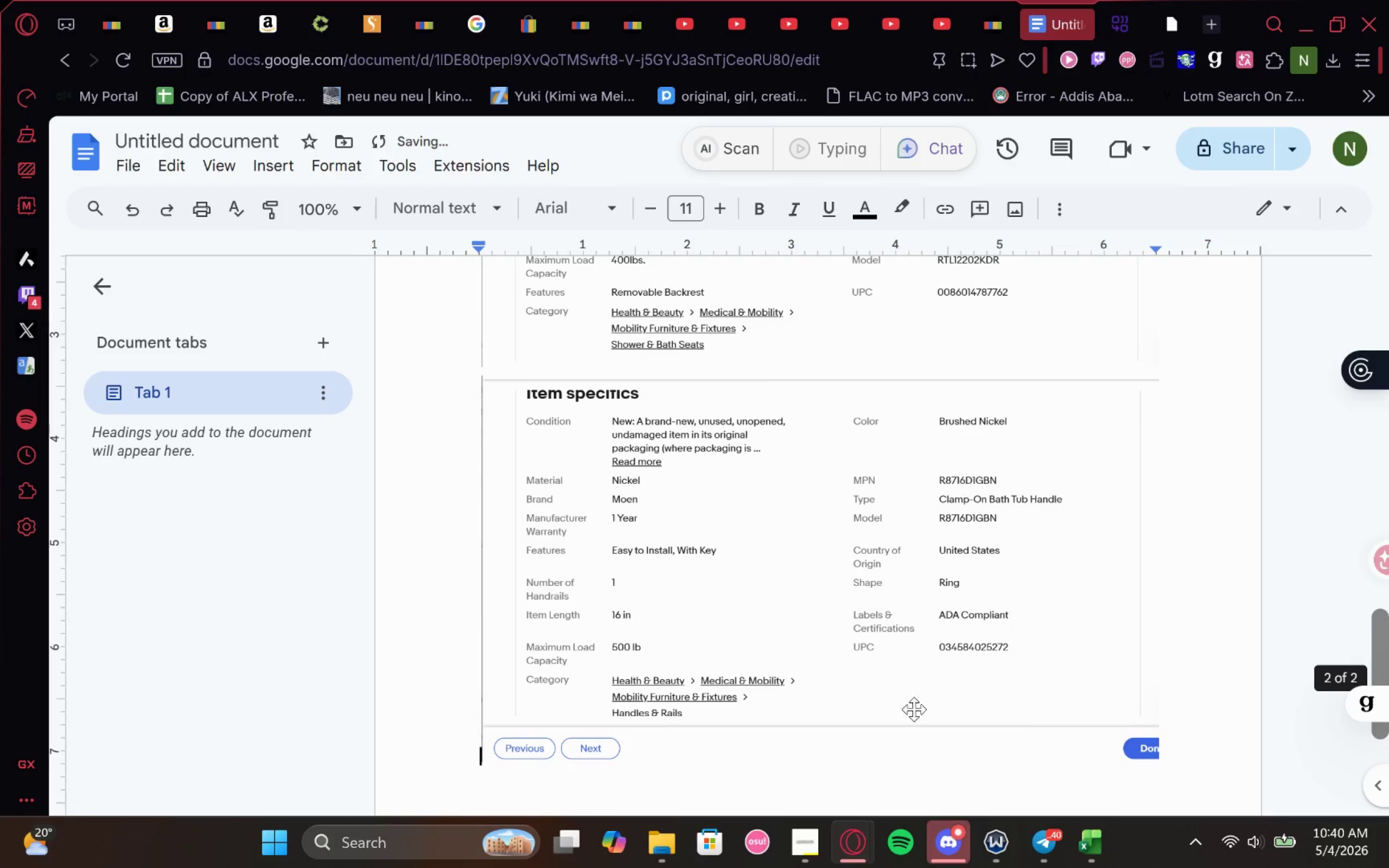 
scroll: coordinate [882, 652], scroll_direction: none, amount: 0.0
 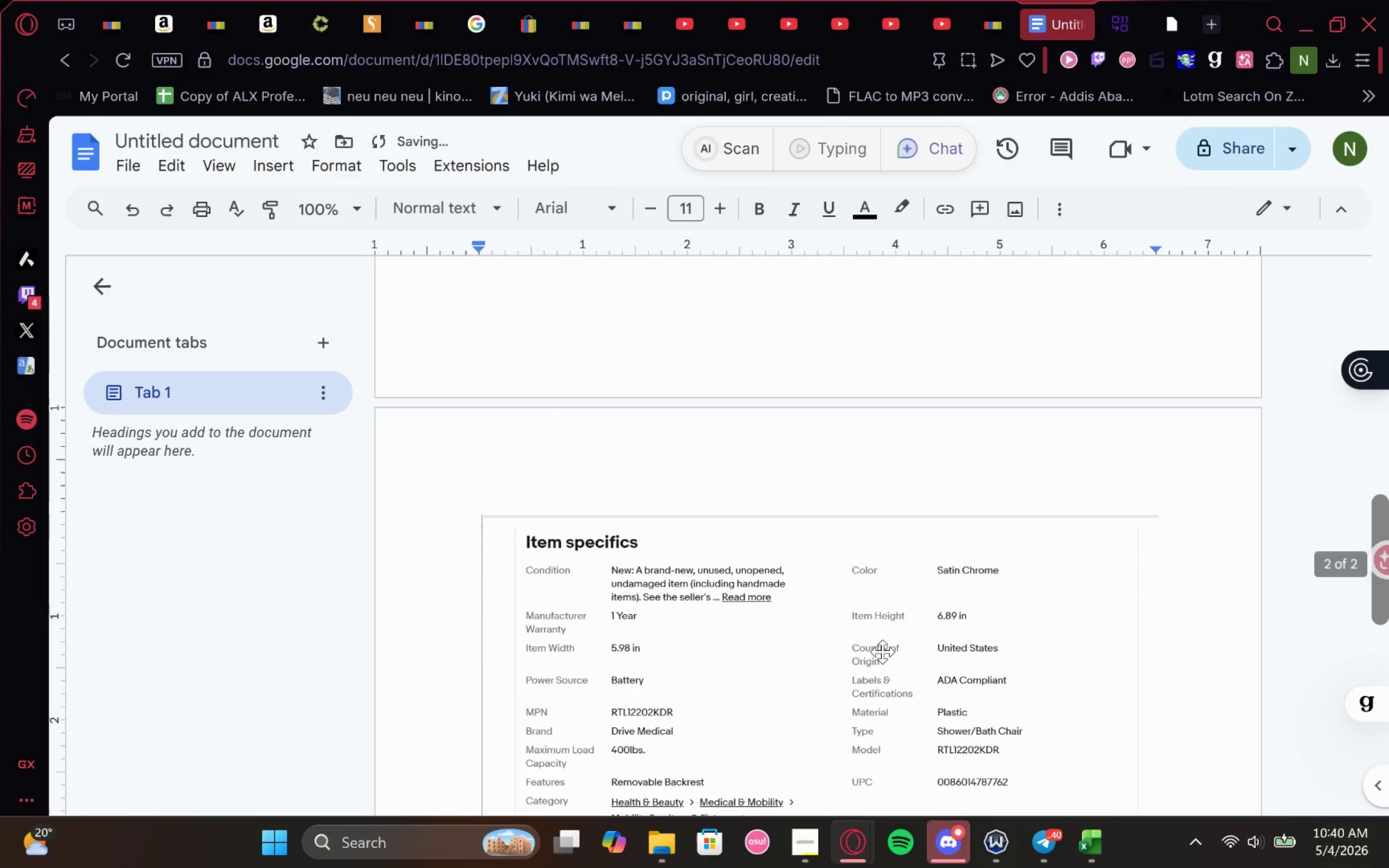 
scroll: coordinate [882, 652], scroll_direction: up, amount: 2.0
 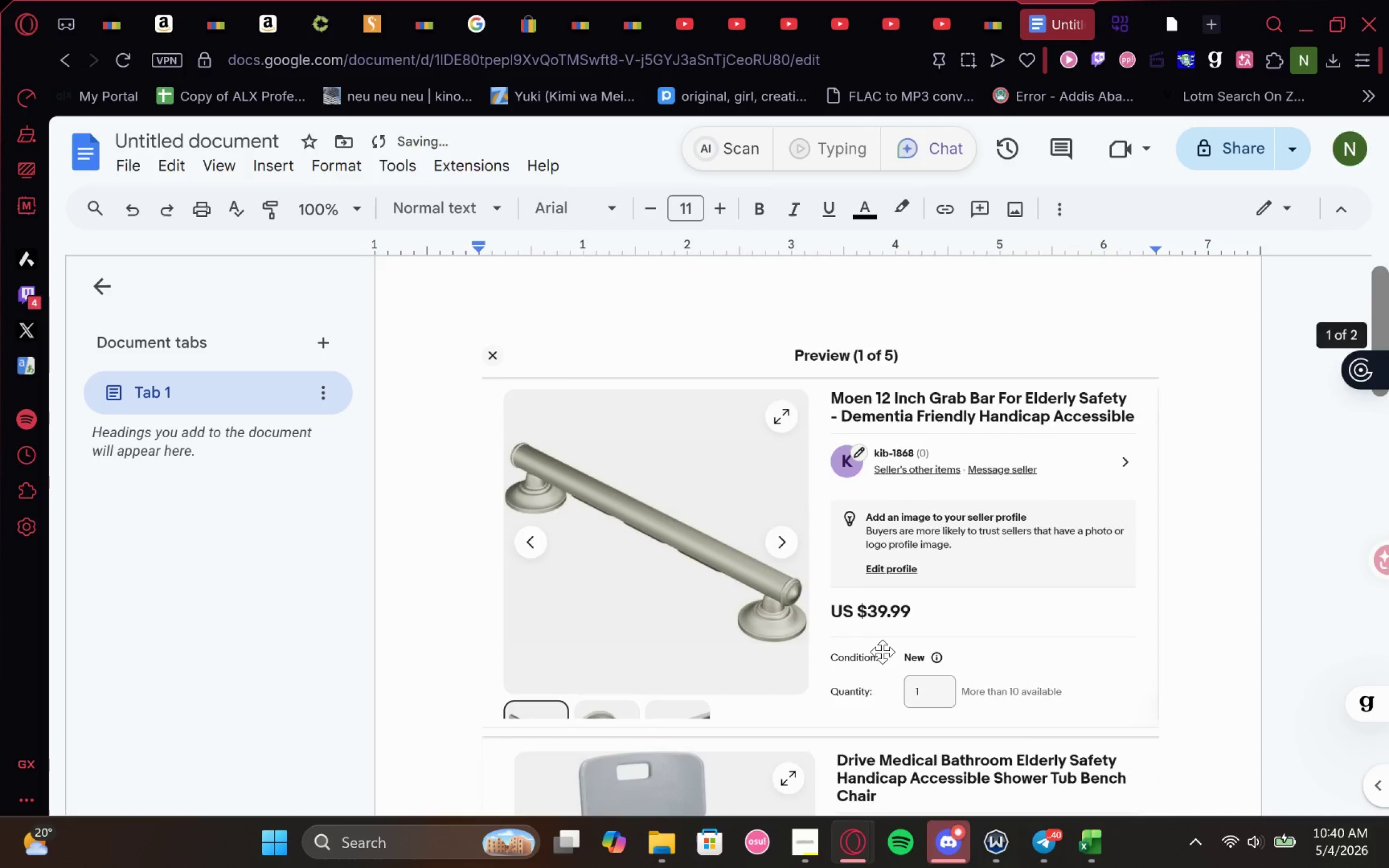 
scroll: coordinate [882, 652], scroll_direction: down, amount: 2.0
 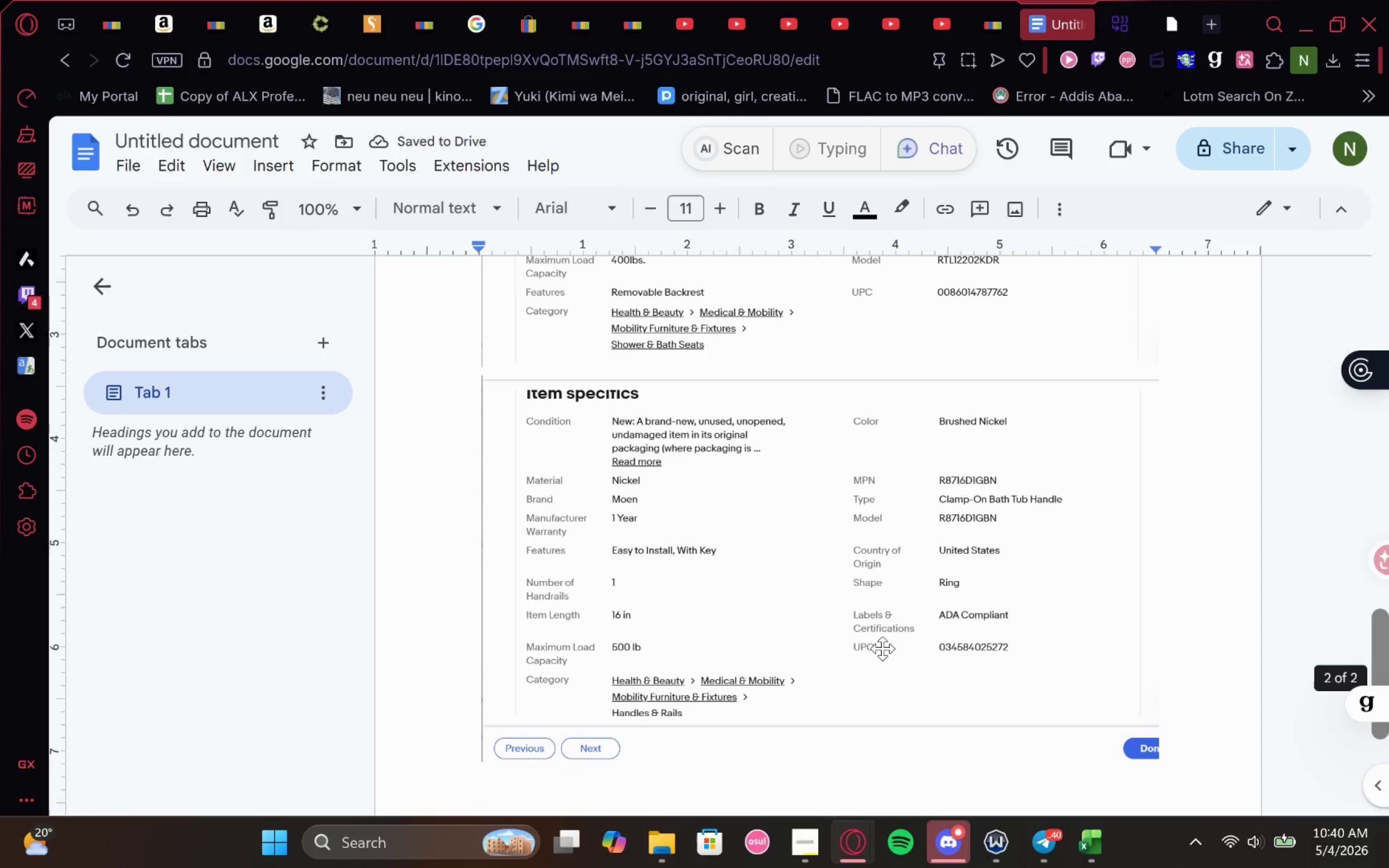 
left_click_drag(start_coordinate=[912, 649], to_coordinate=[458, 750])
 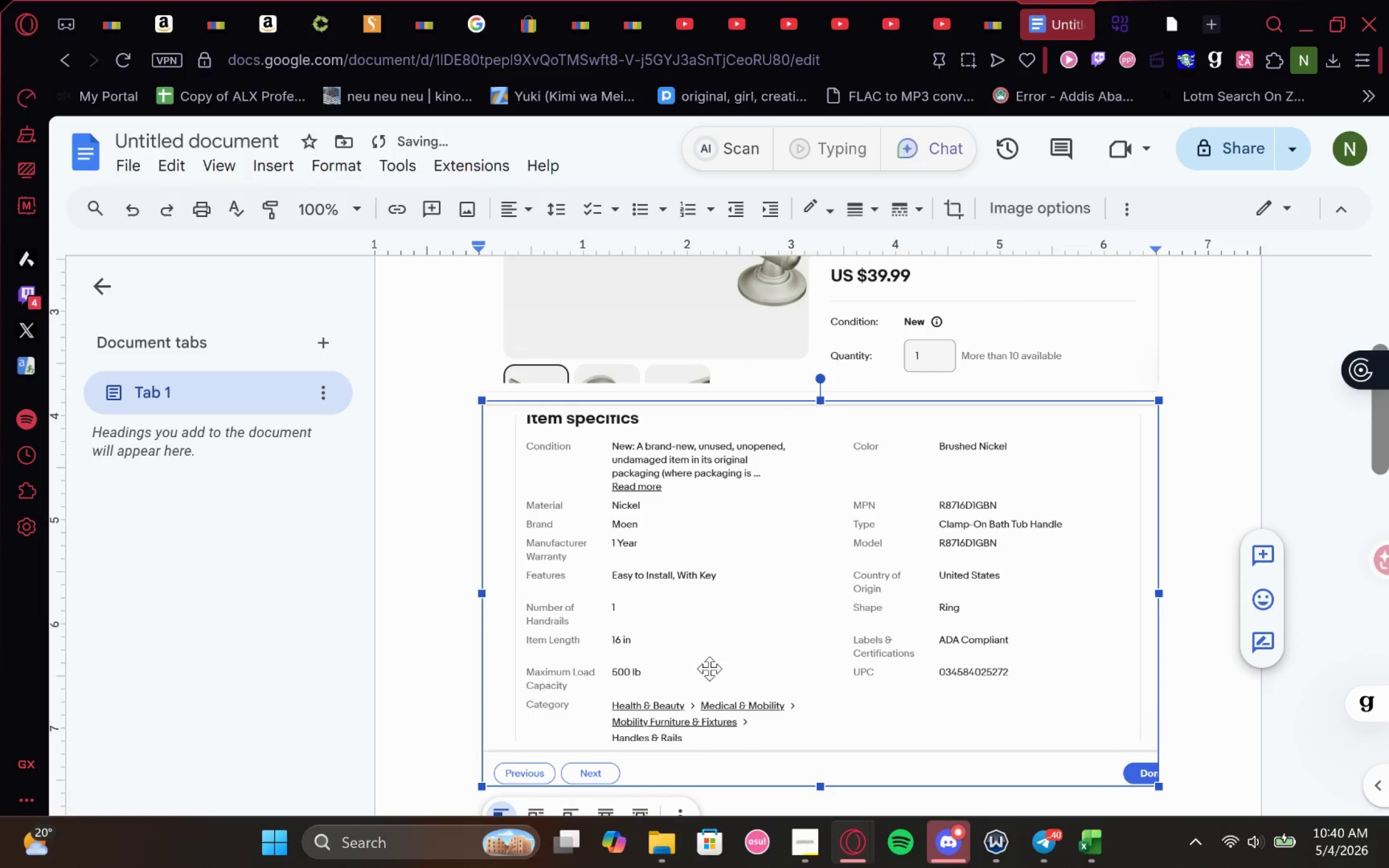 
scroll: coordinate [866, 660], scroll_direction: down, amount: 3.0
 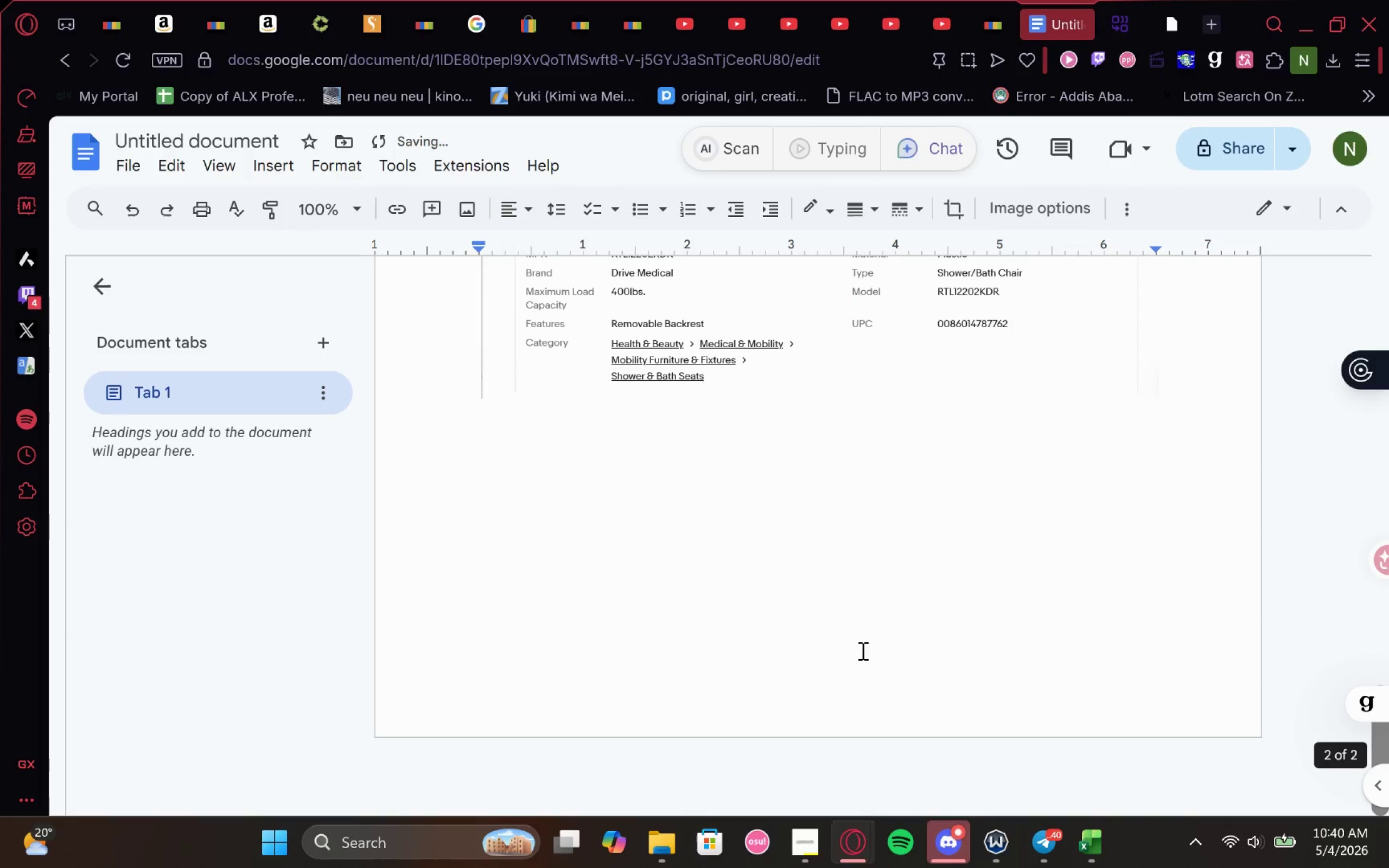 
left_click([843, 603])
 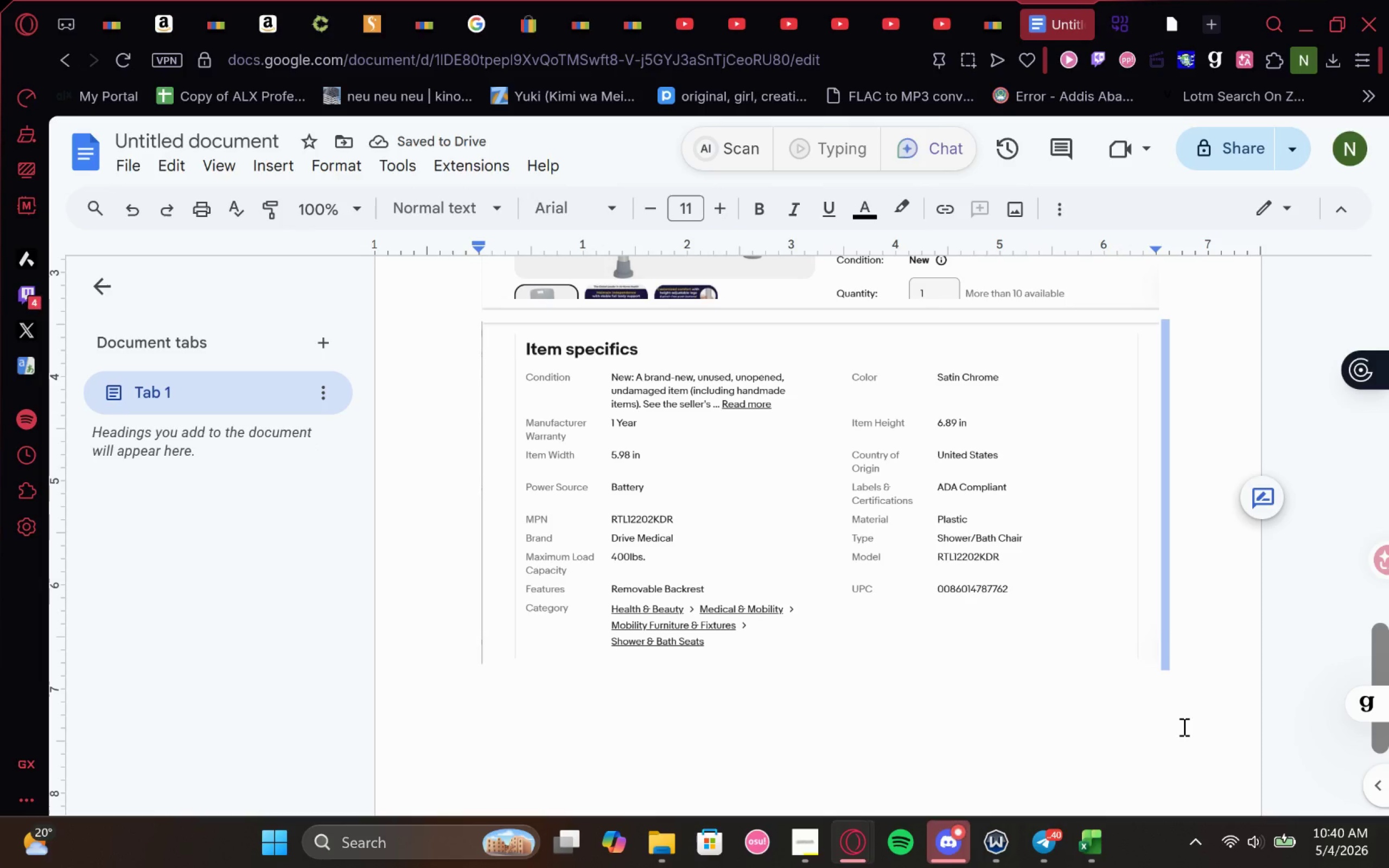 
key(ArrowRight)
 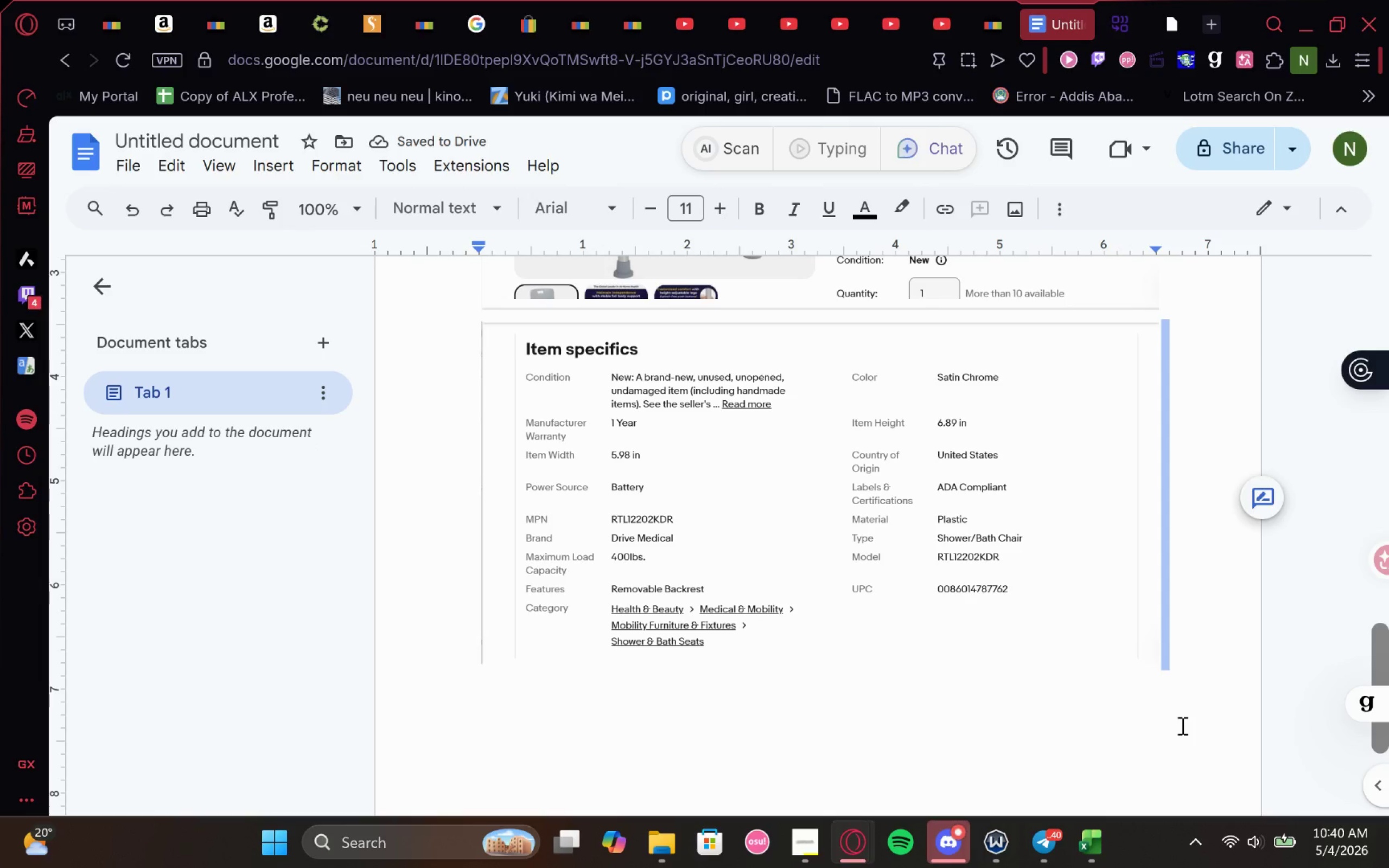 
key(ArrowRight)
 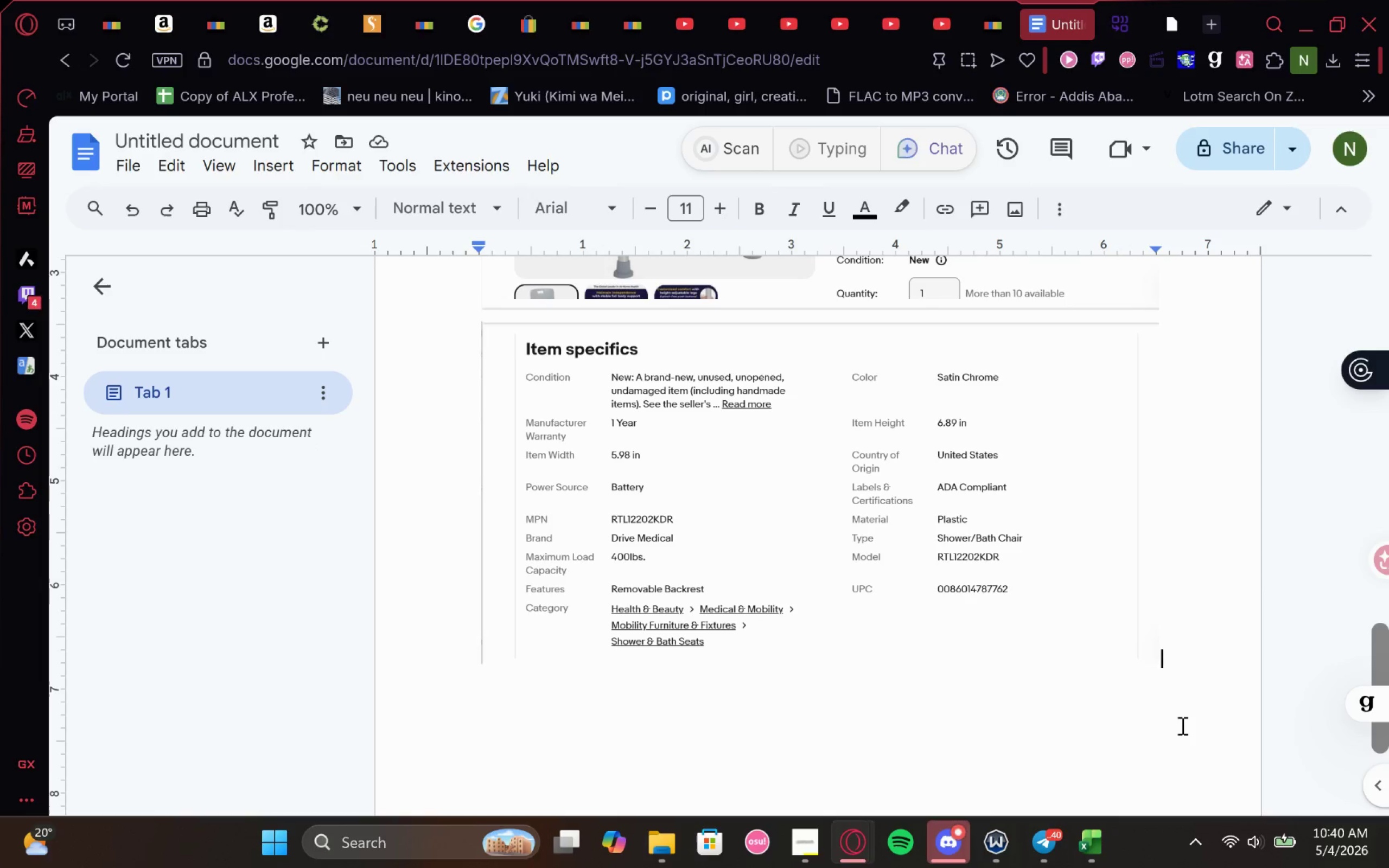 
key(Enter)
 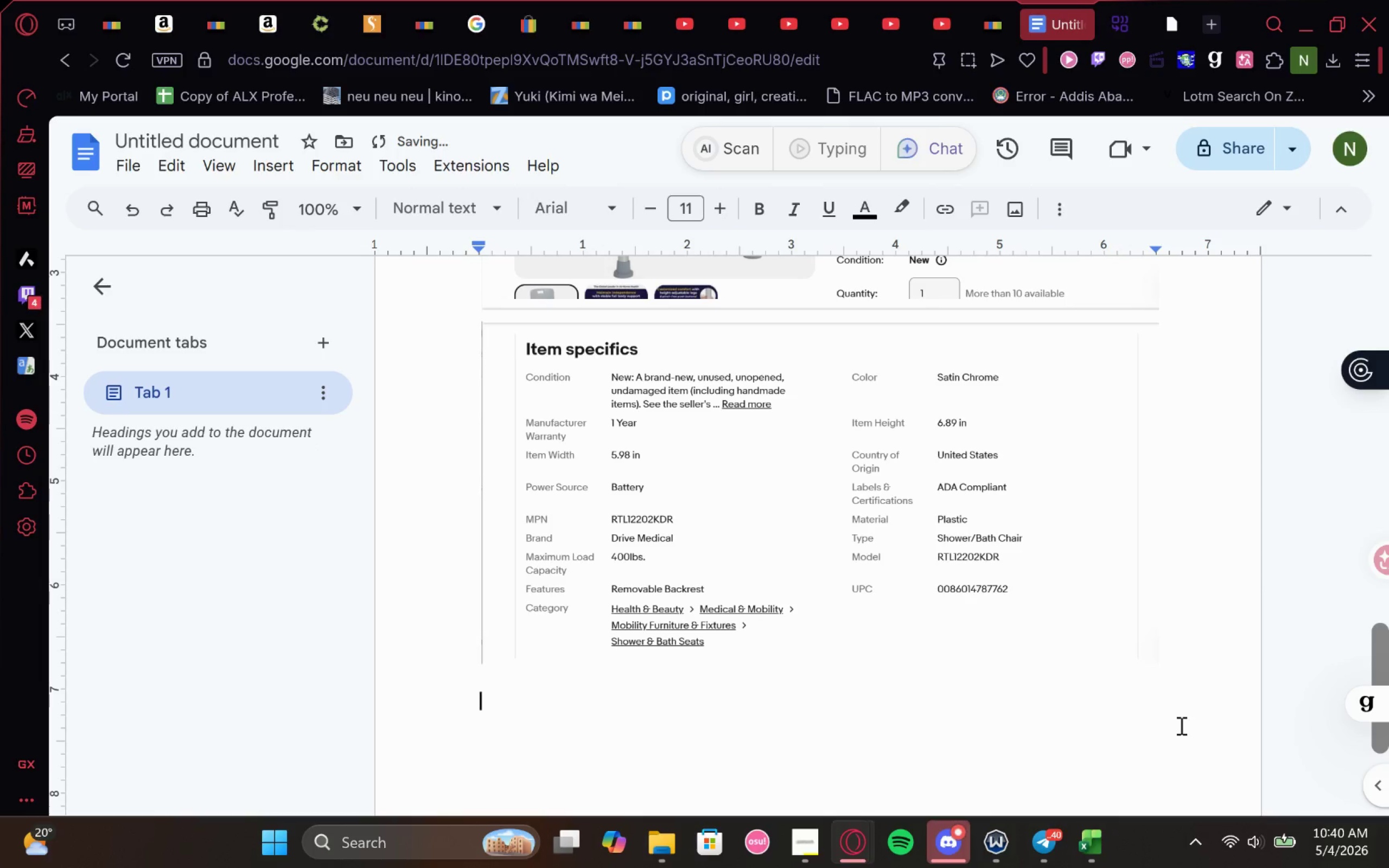 
key(Enter)
 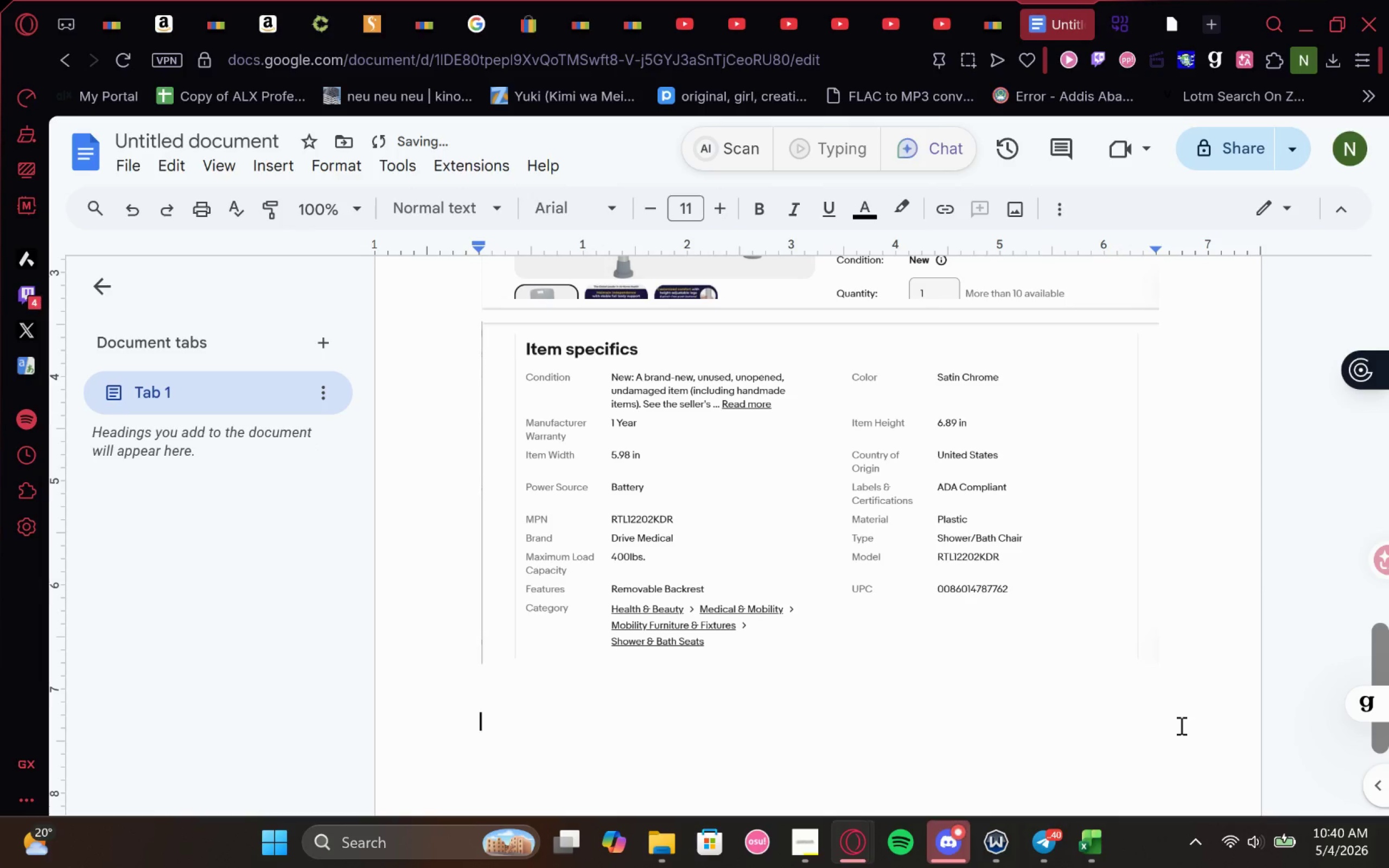 
hold_key(key=Enter, duration=0.81)
 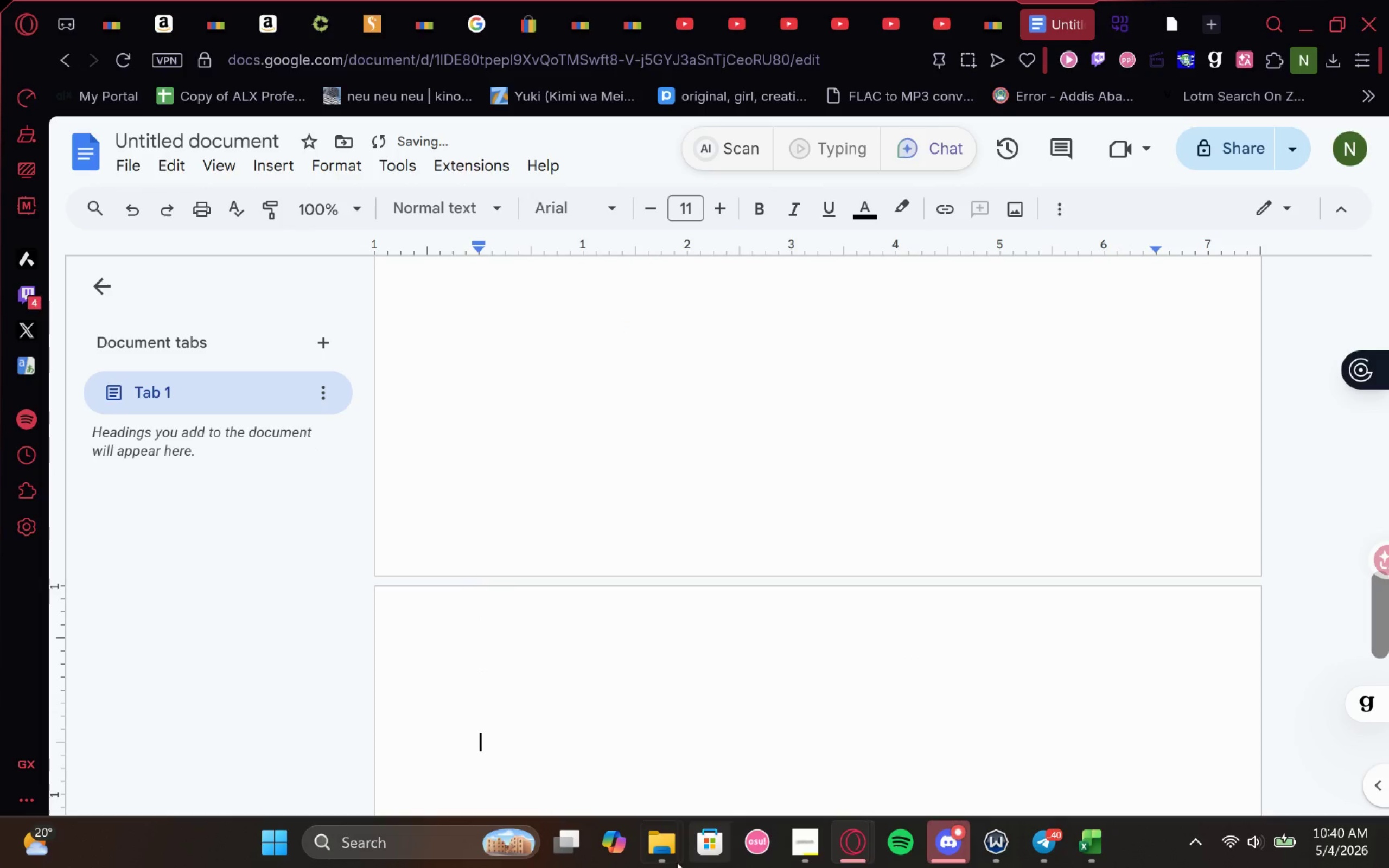 
left_click([711, 737])
 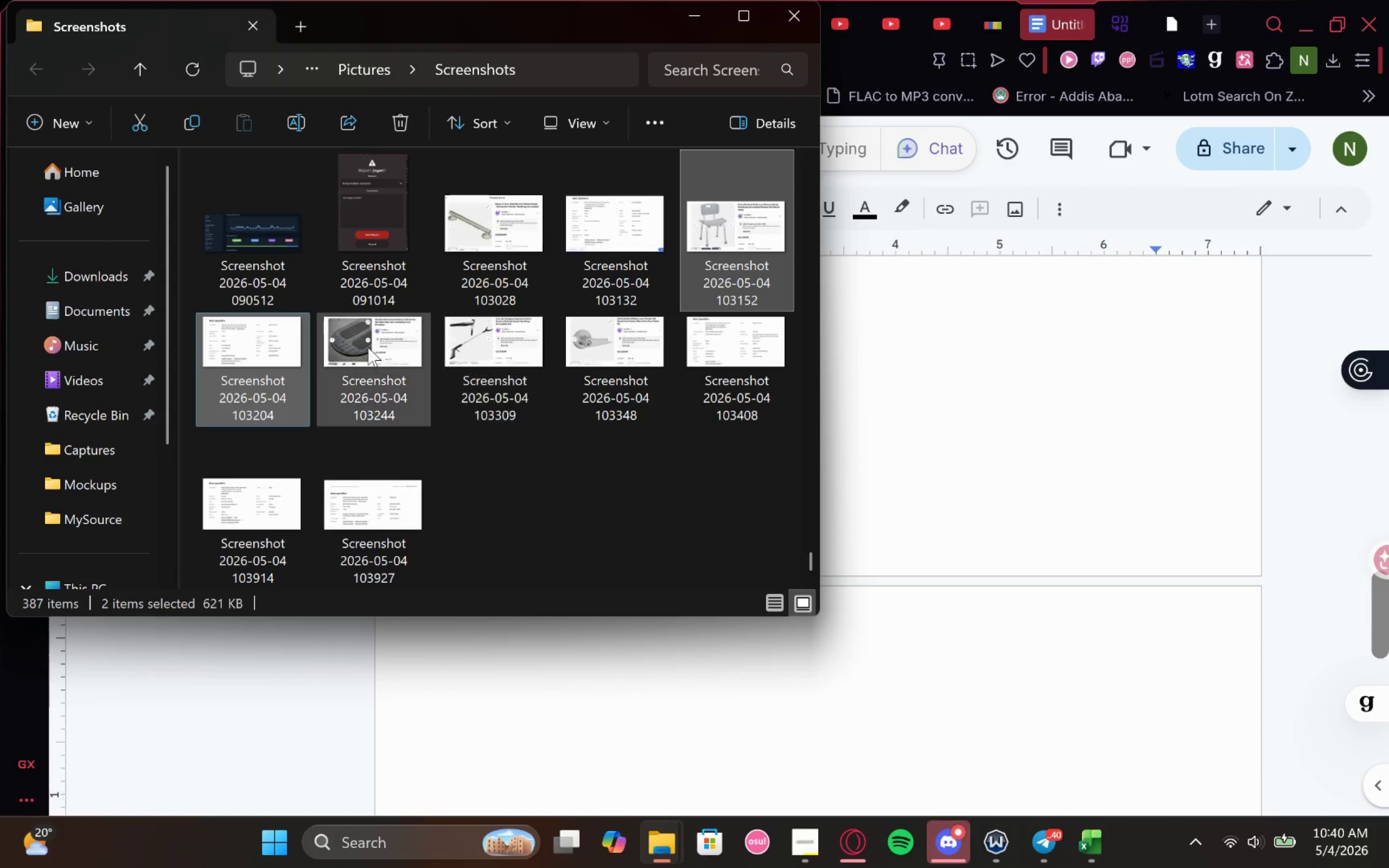 
left_click_drag(start_coordinate=[368, 347], to_coordinate=[993, 706])
 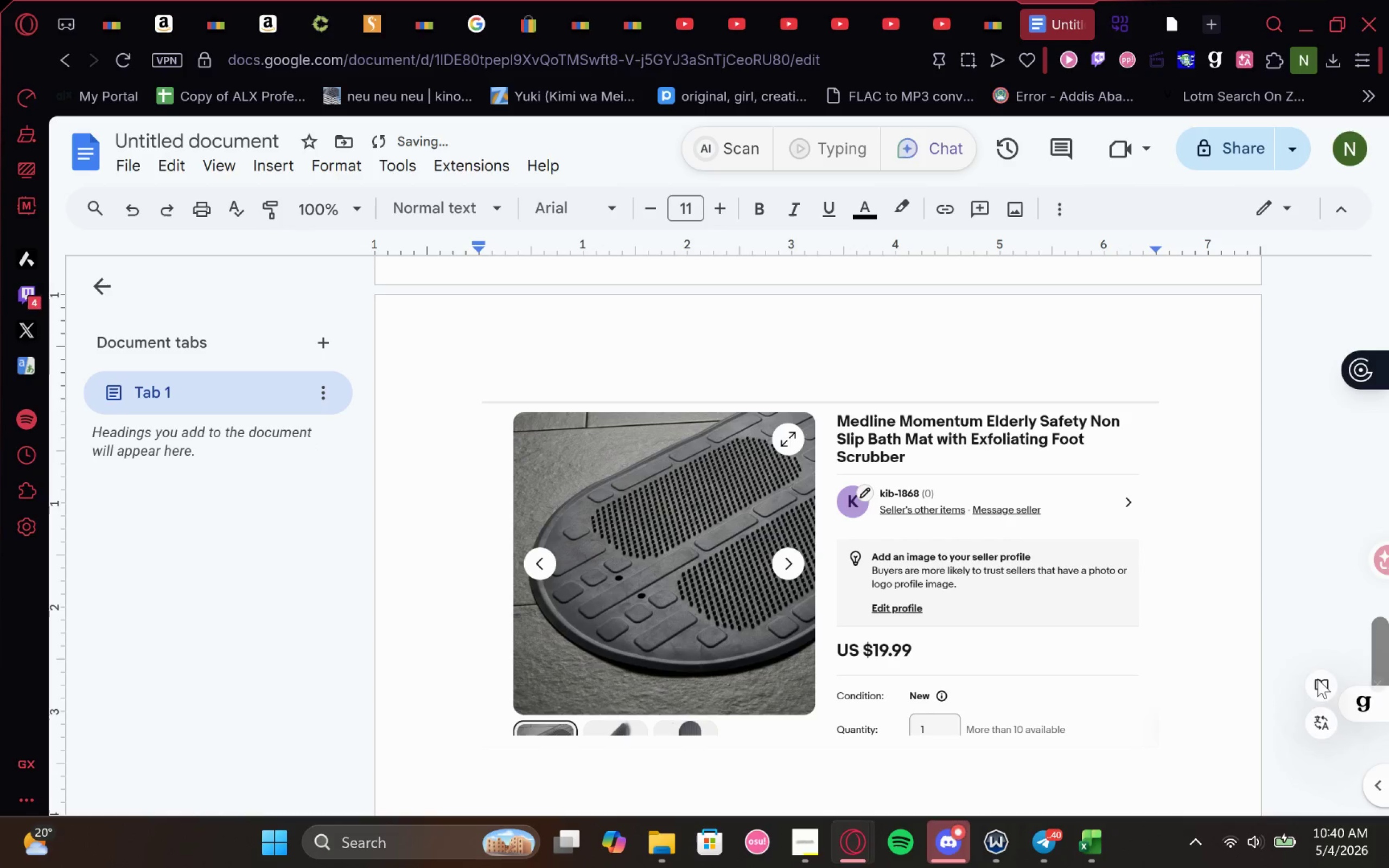 
key(Enter)
 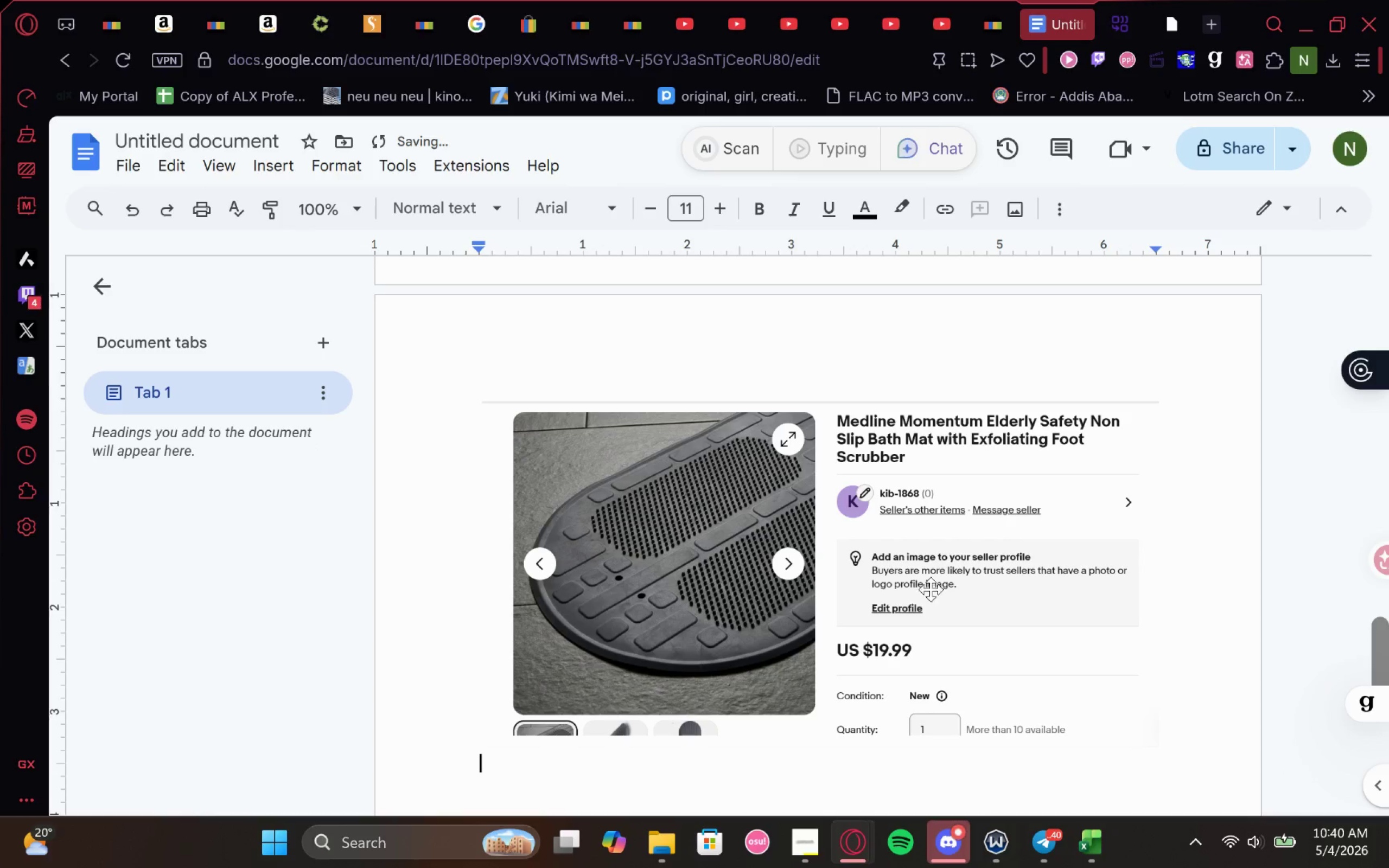 
key(Enter)
 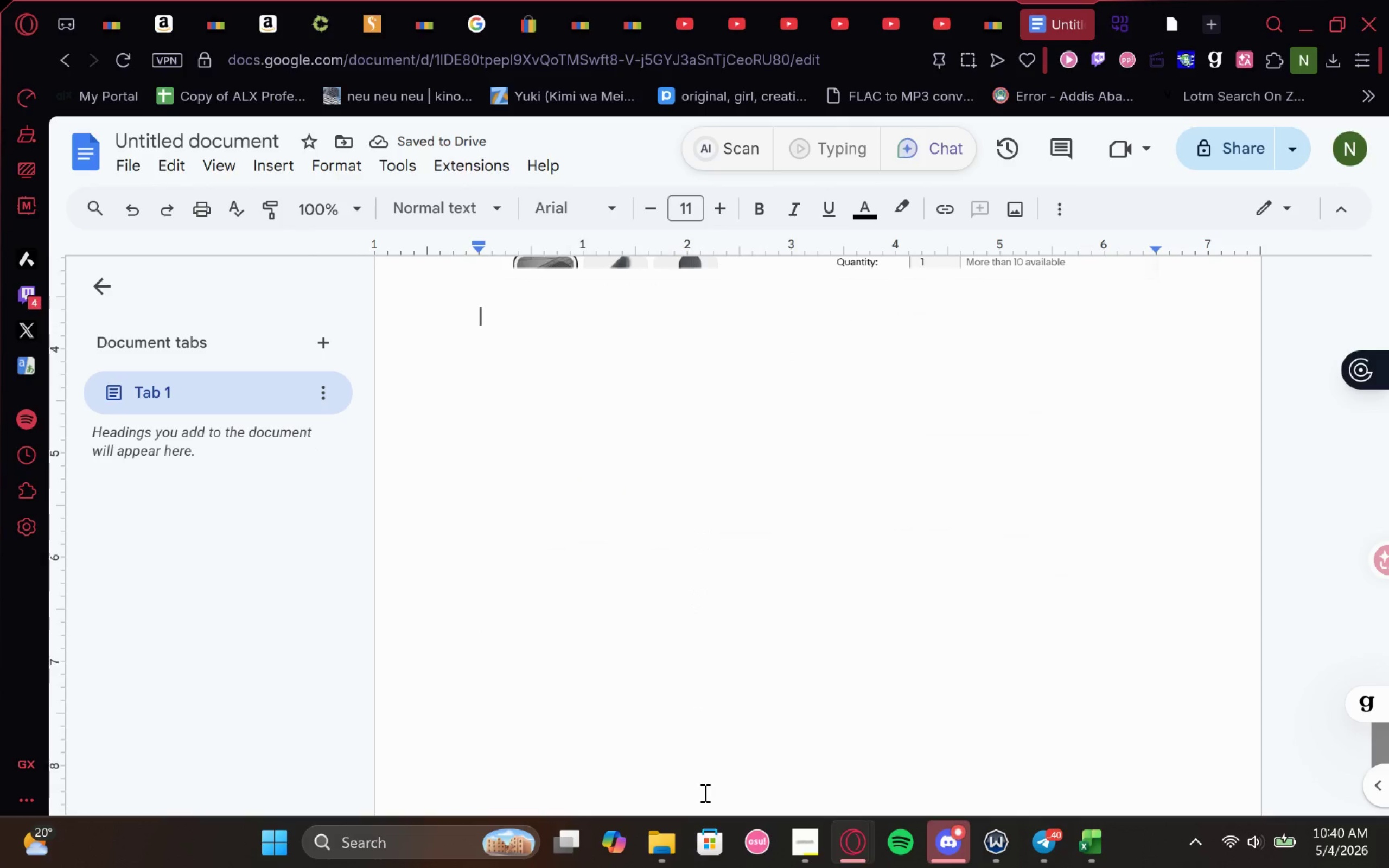 
left_click([691, 744])
 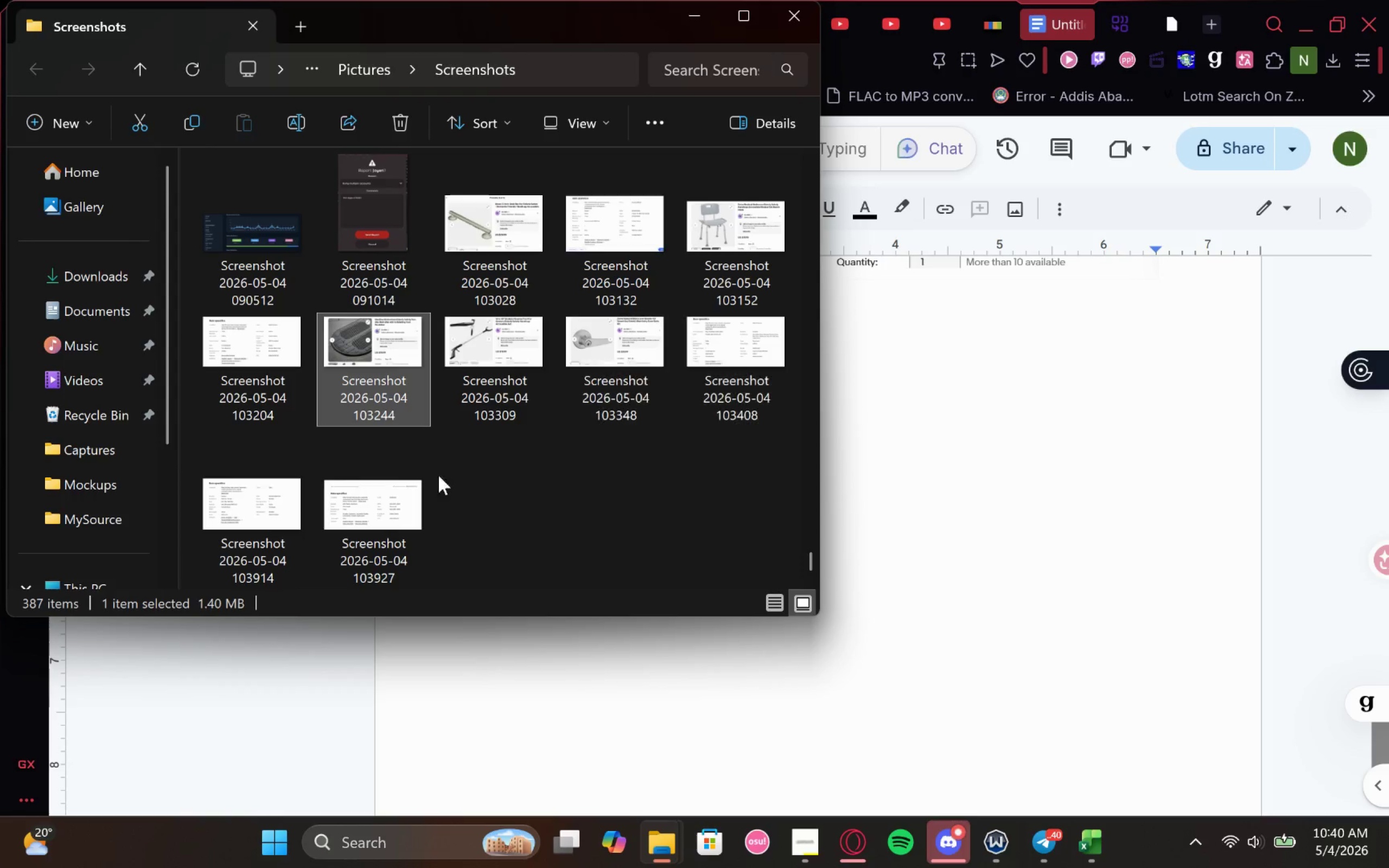 
left_click_drag(start_coordinate=[272, 532], to_coordinate=[877, 721])
 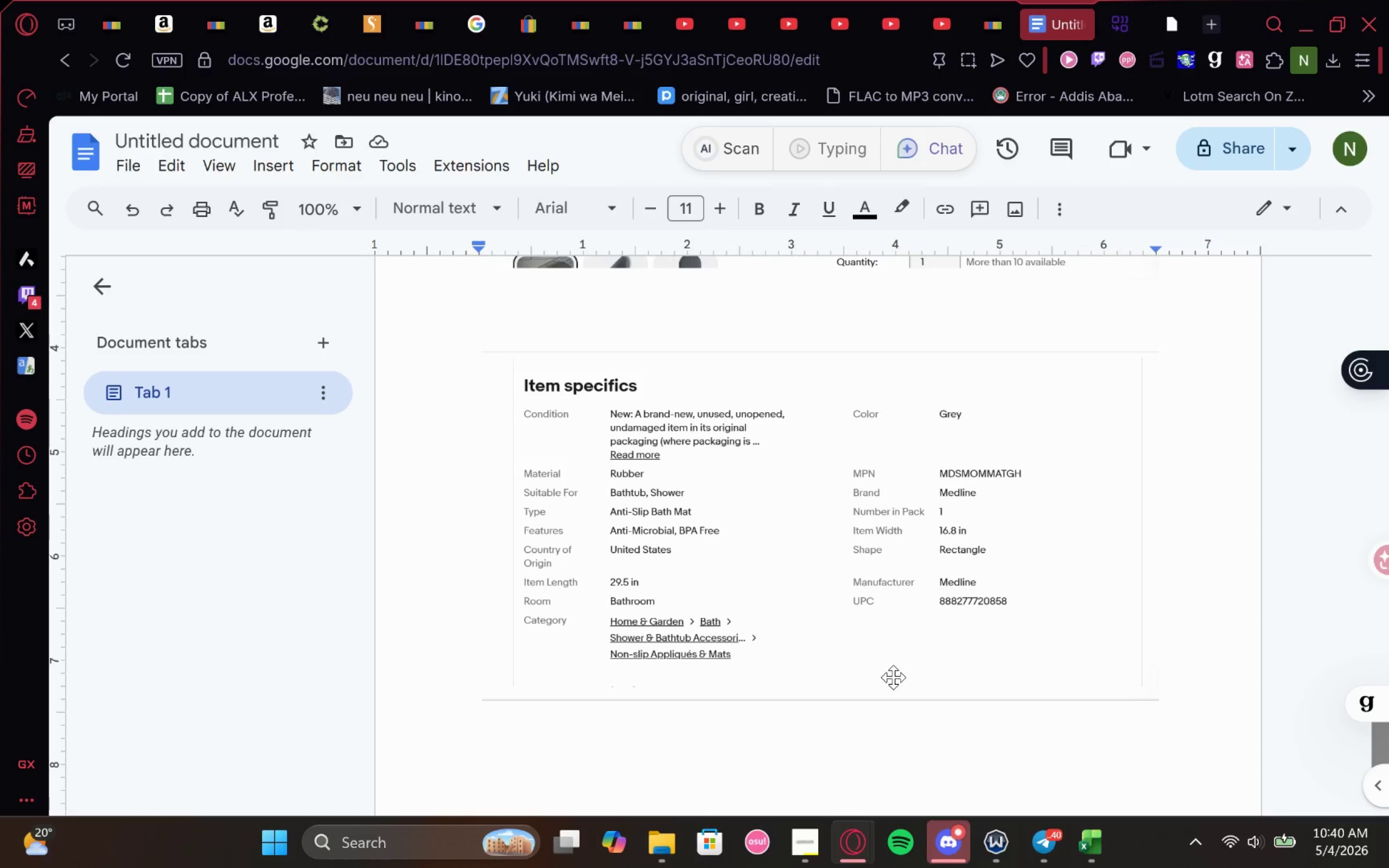 
wait(12.29)
 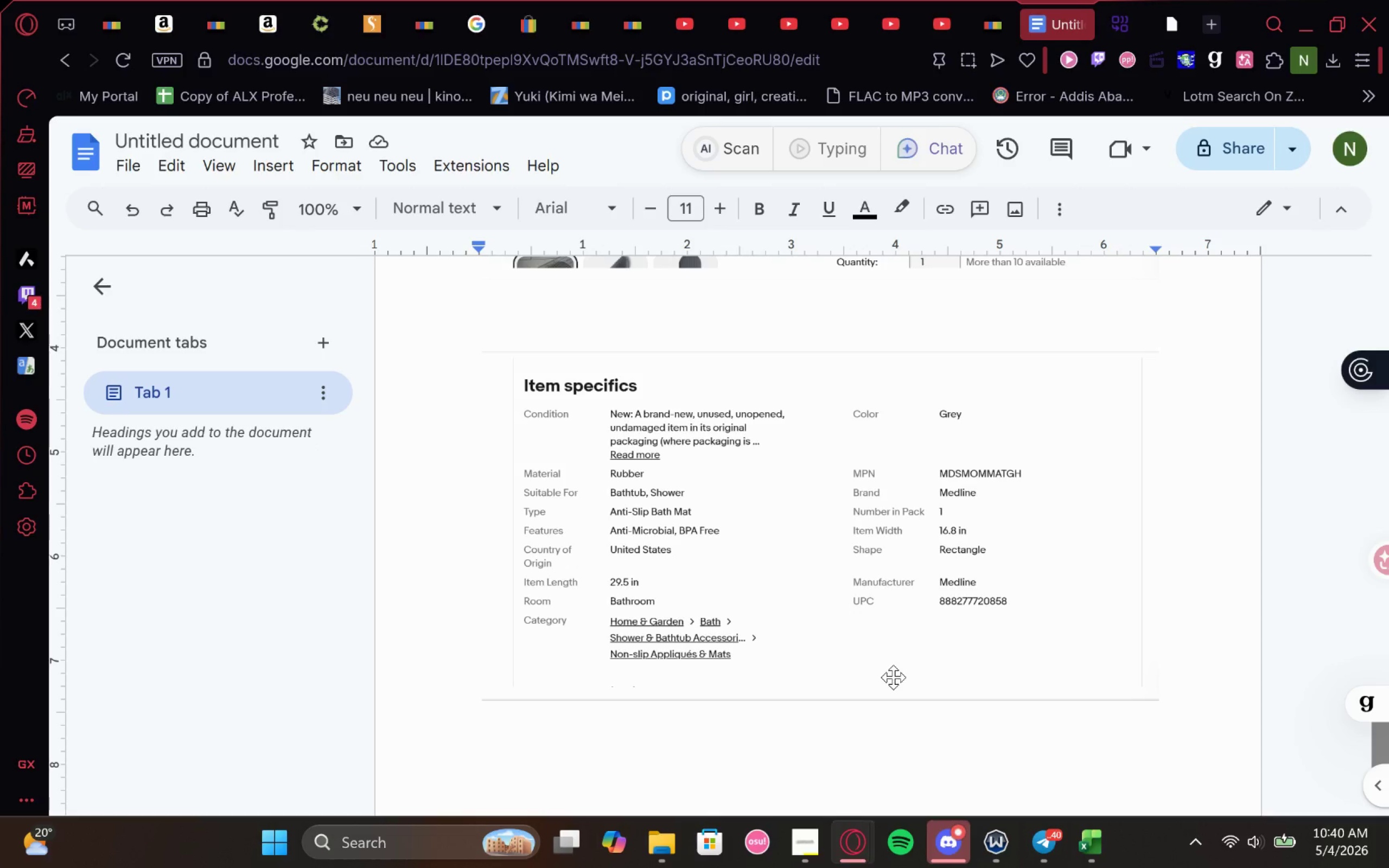 
key(Enter)
 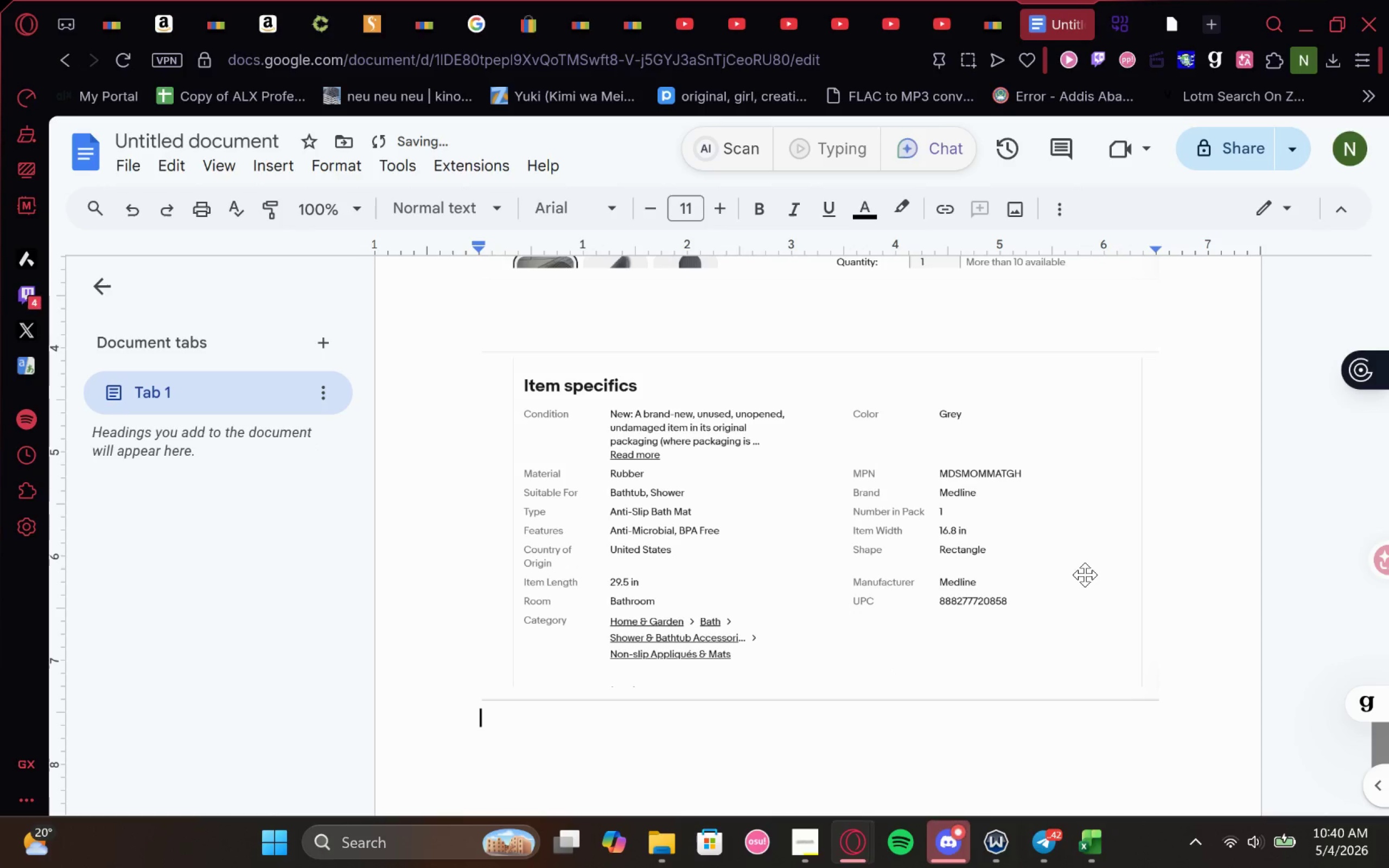 
key(Enter)
 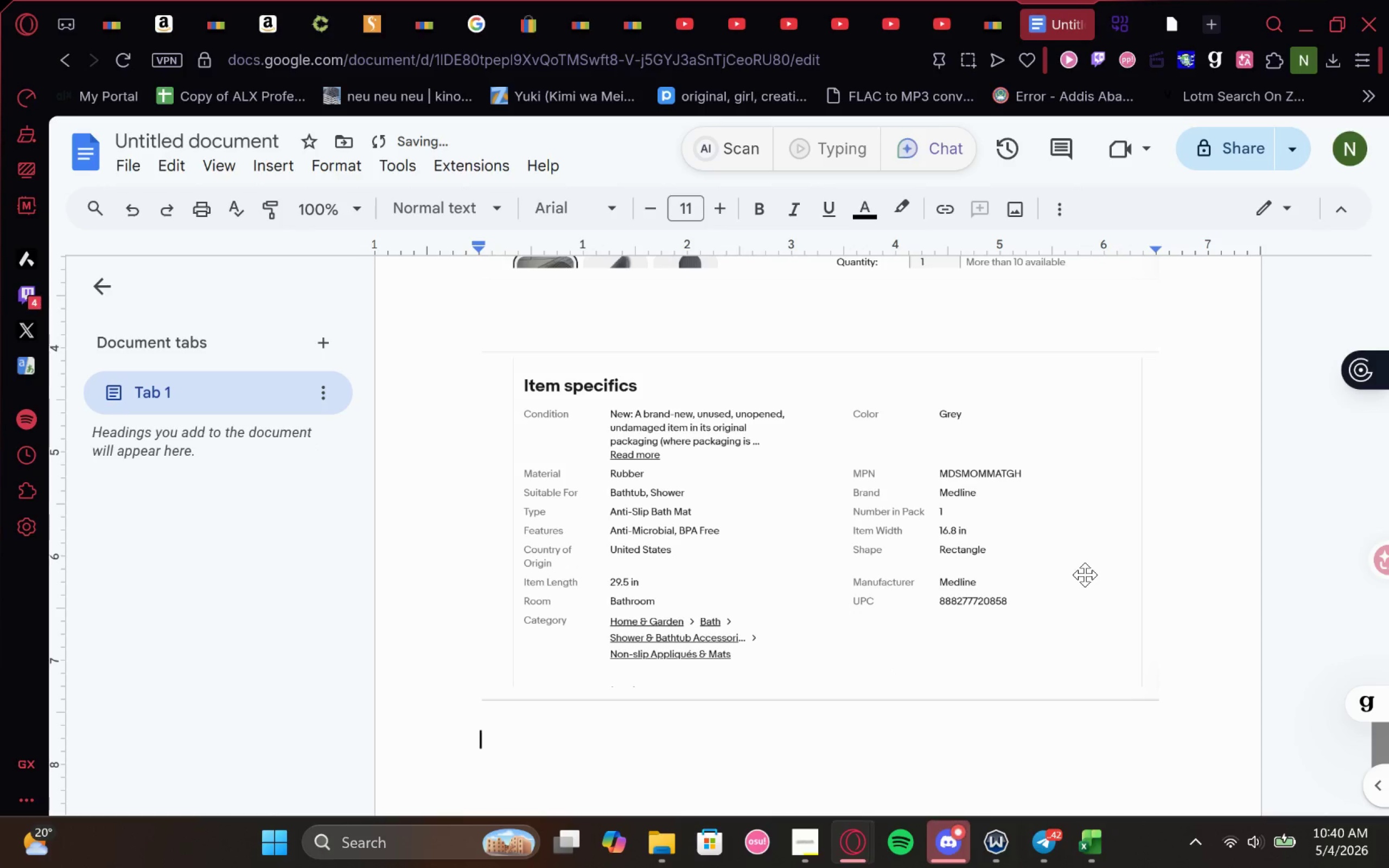 
key(Enter)
 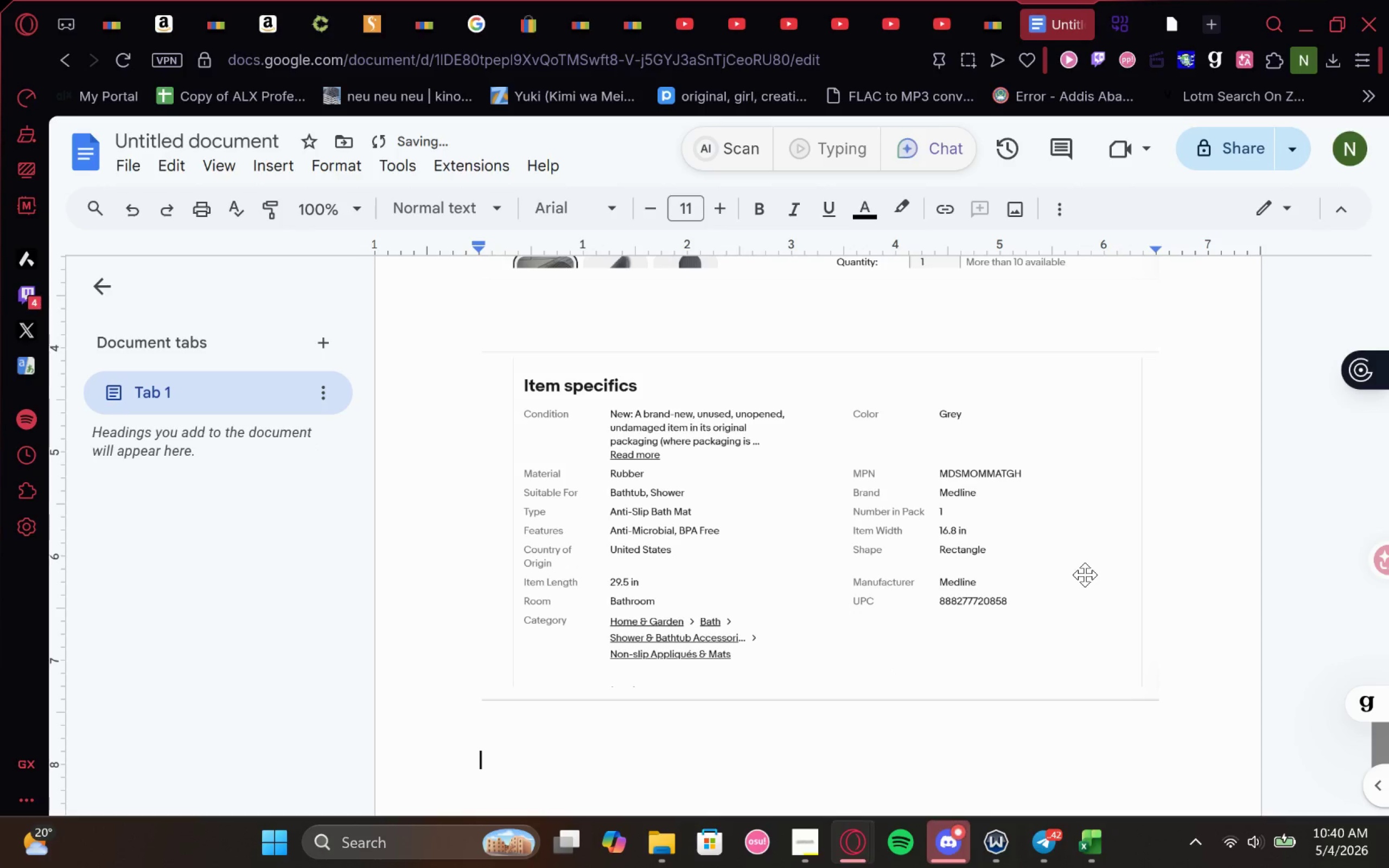 
key(Enter)
 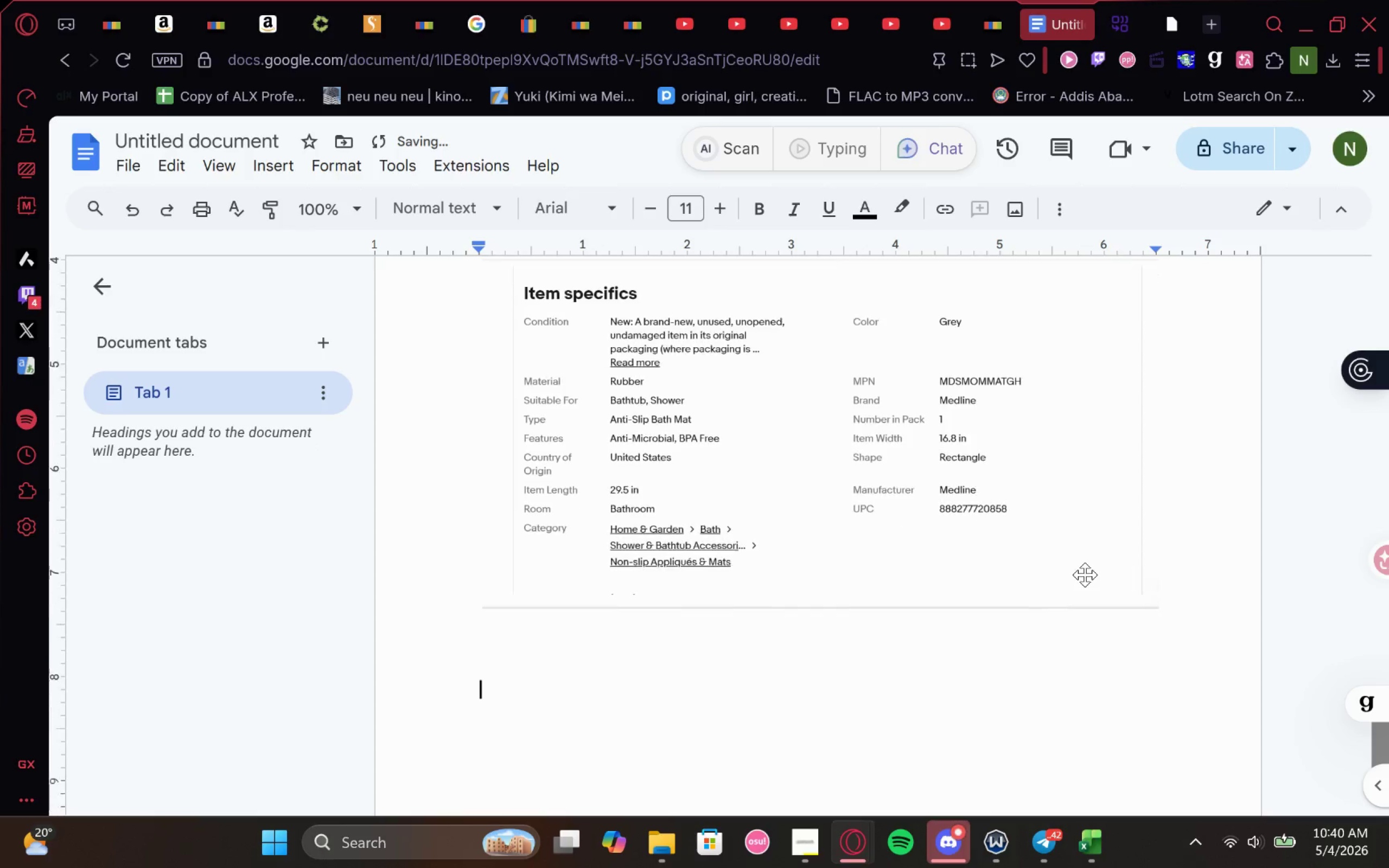 
key(Enter)
 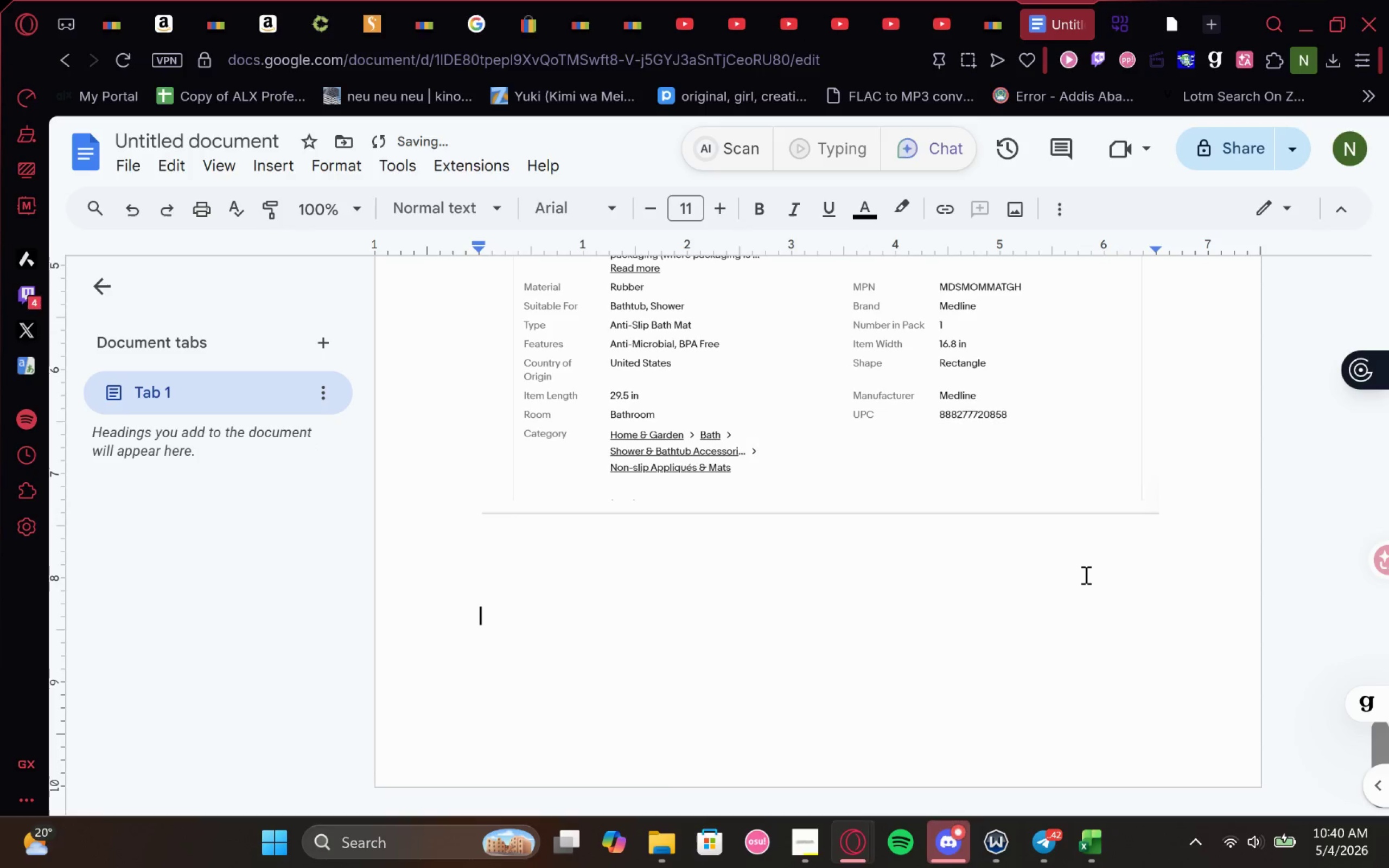 
key(Enter)
 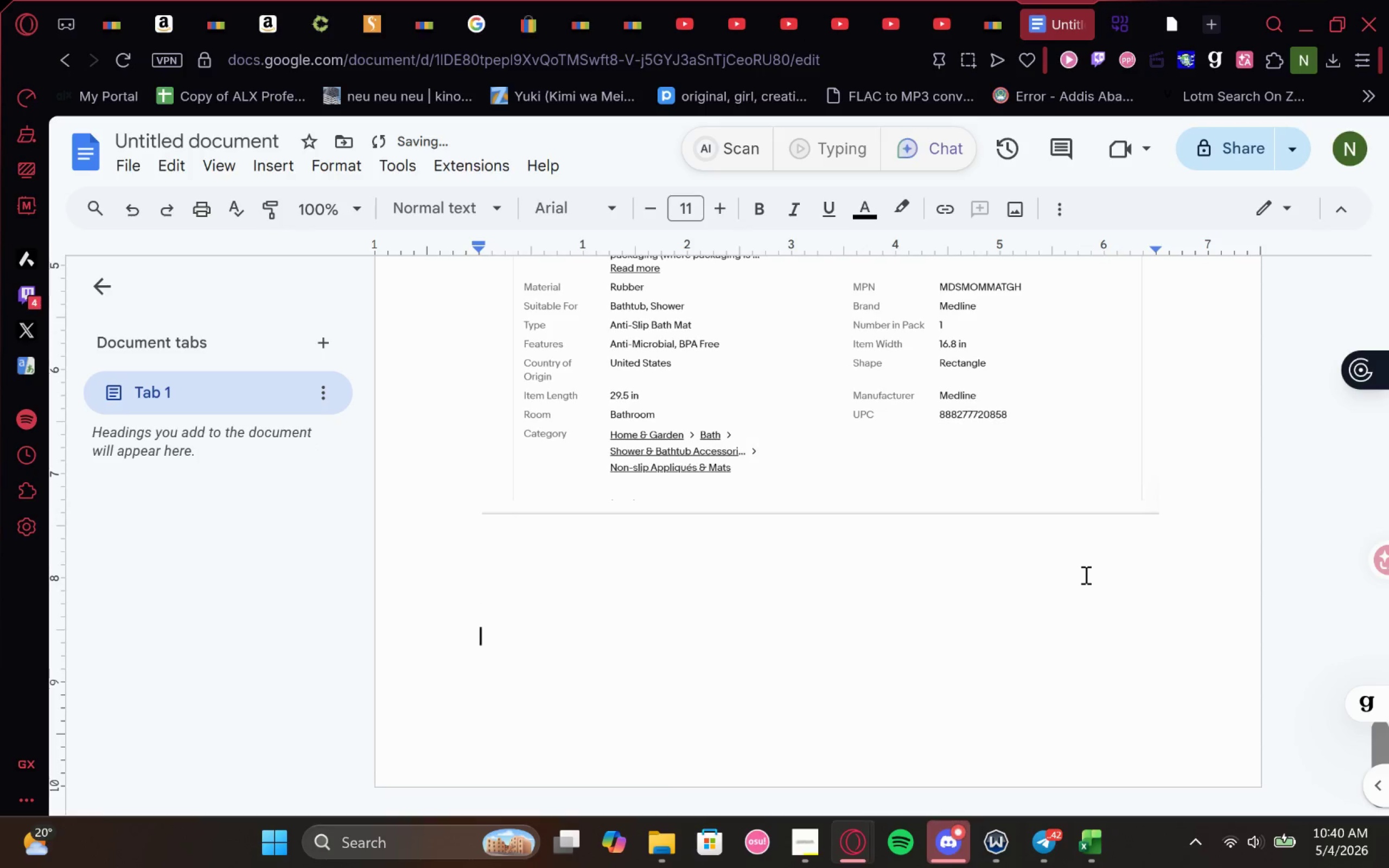 
key(Enter)
 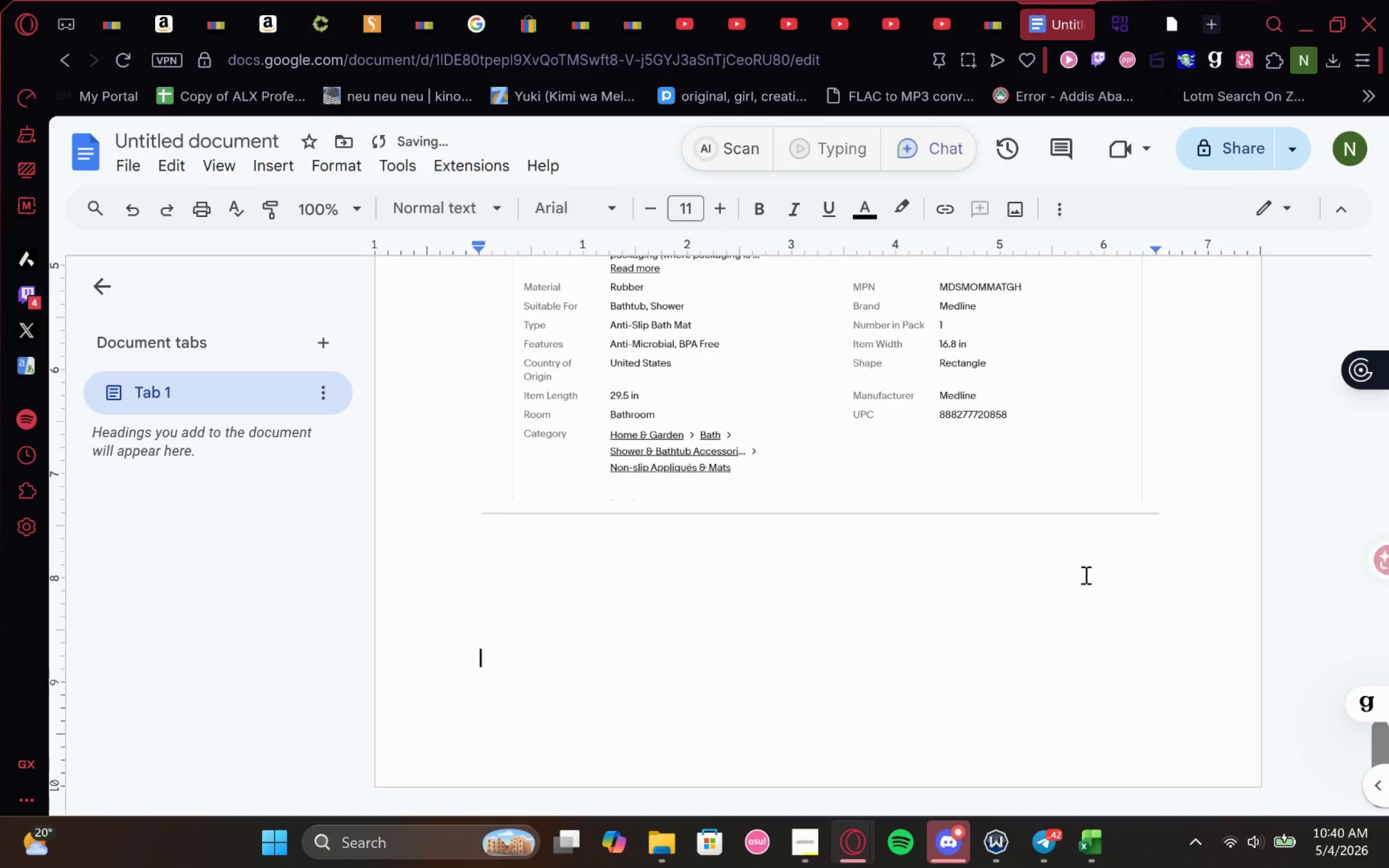 
key(Enter)
 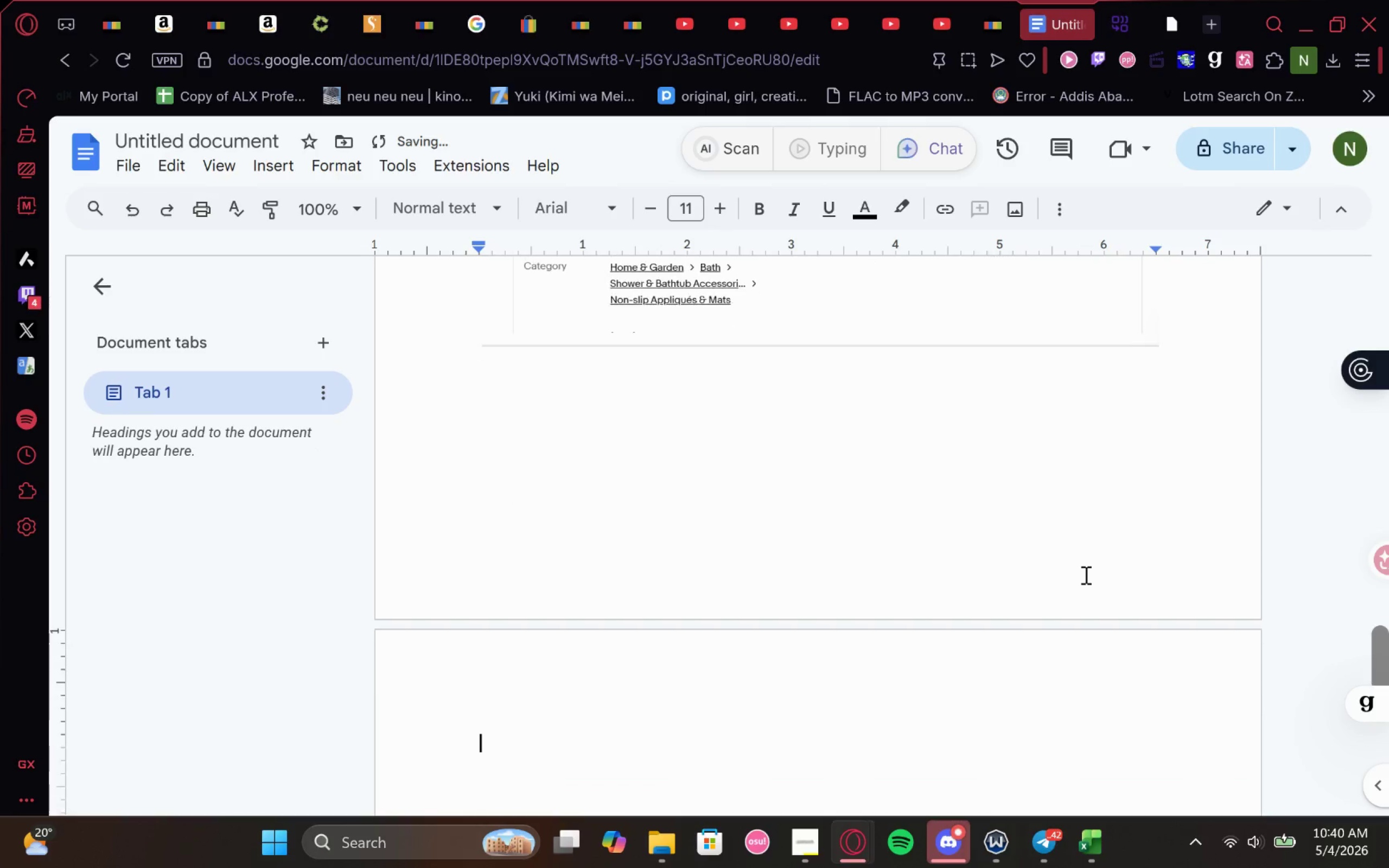 
key(Enter)
 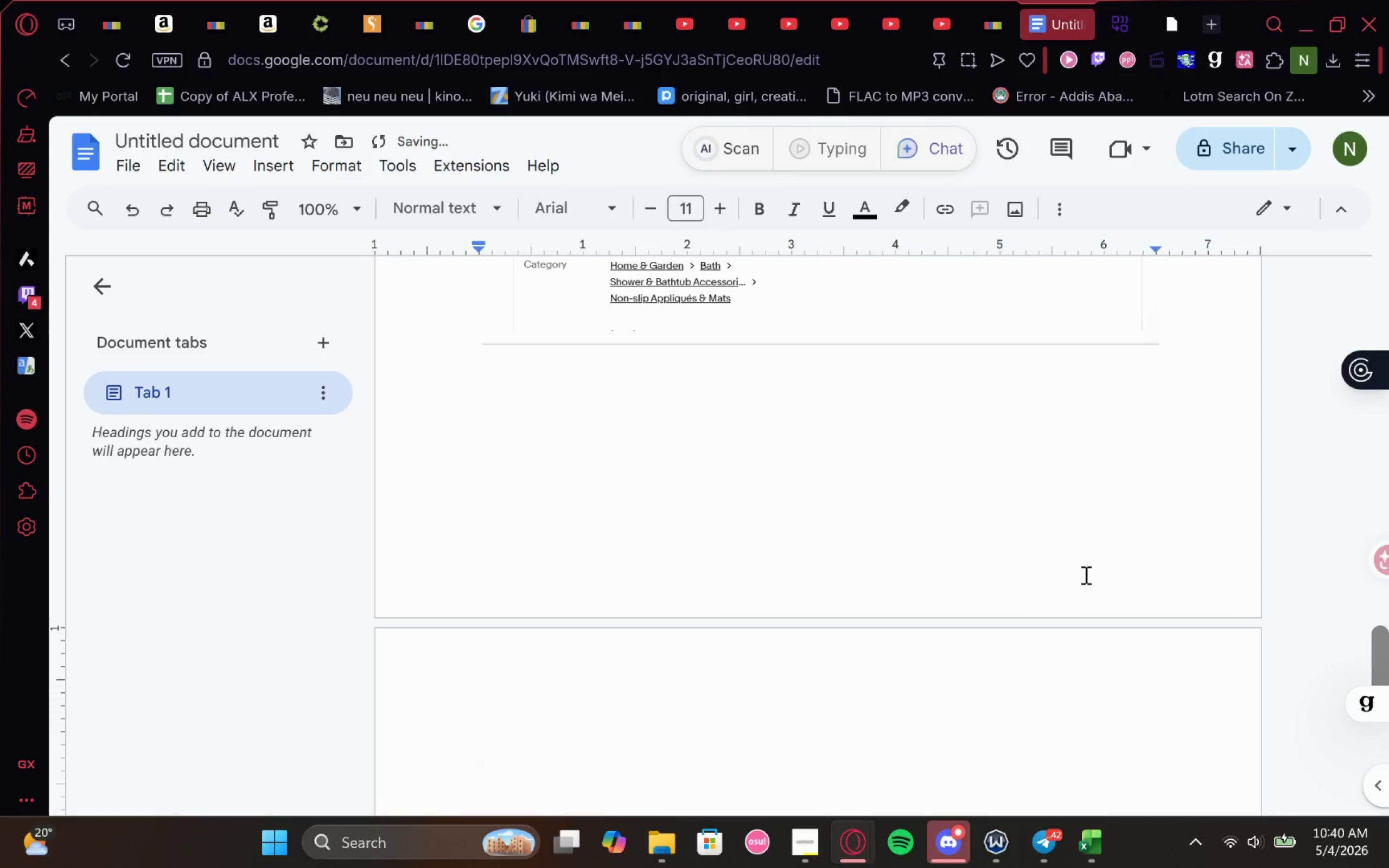 
key(Backspace)
 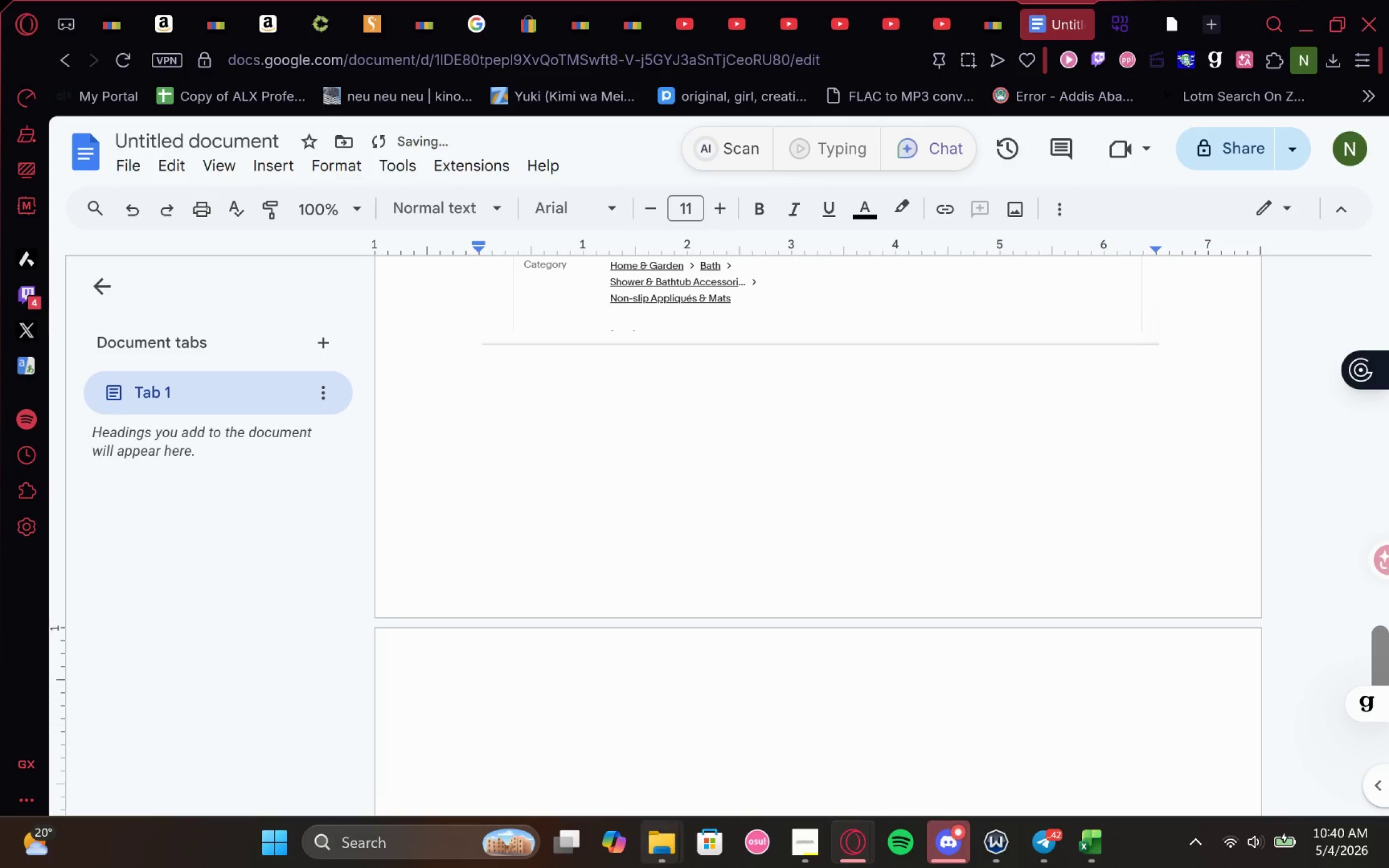 
left_click([721, 718])
 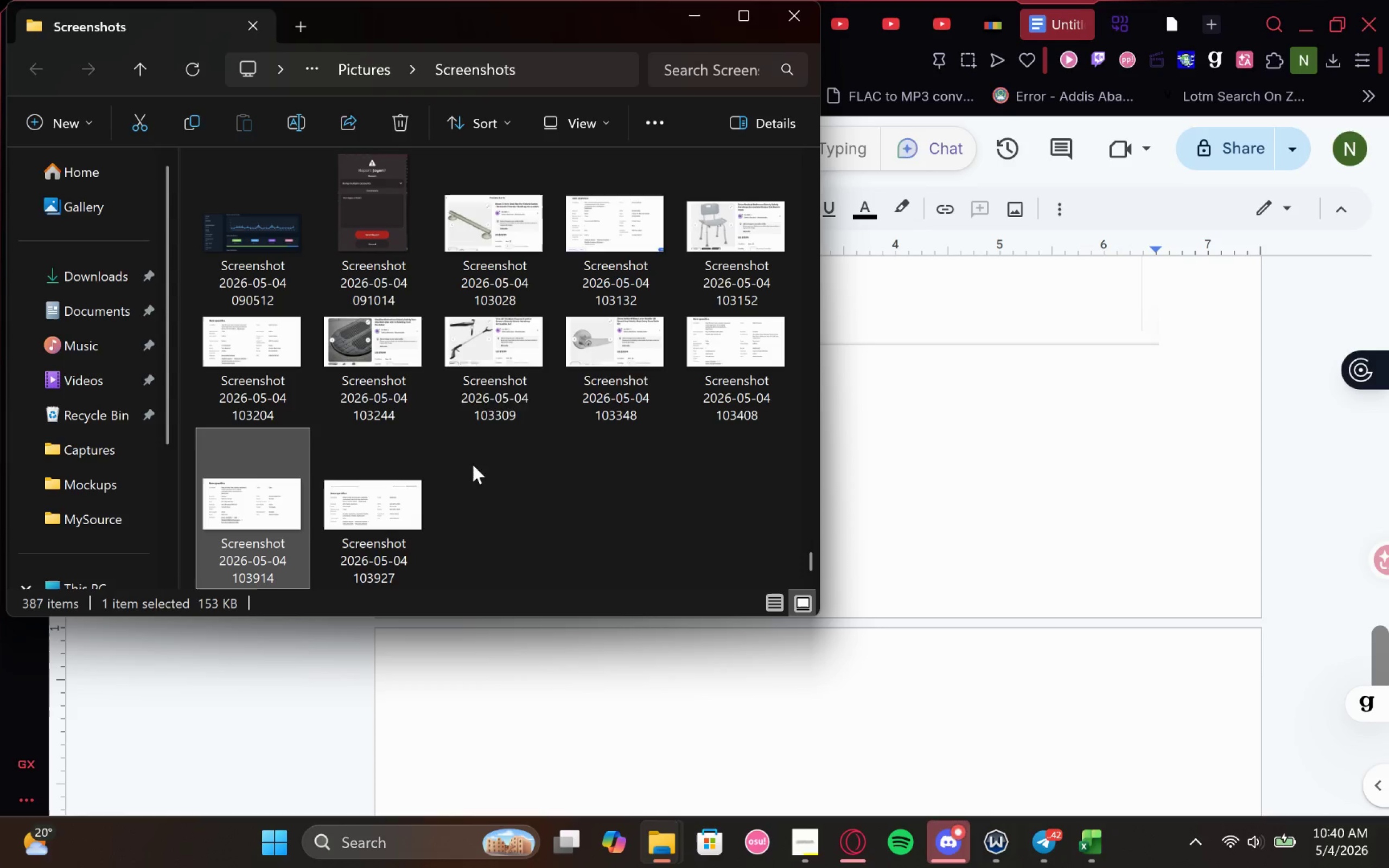 
left_click([621, 356])
 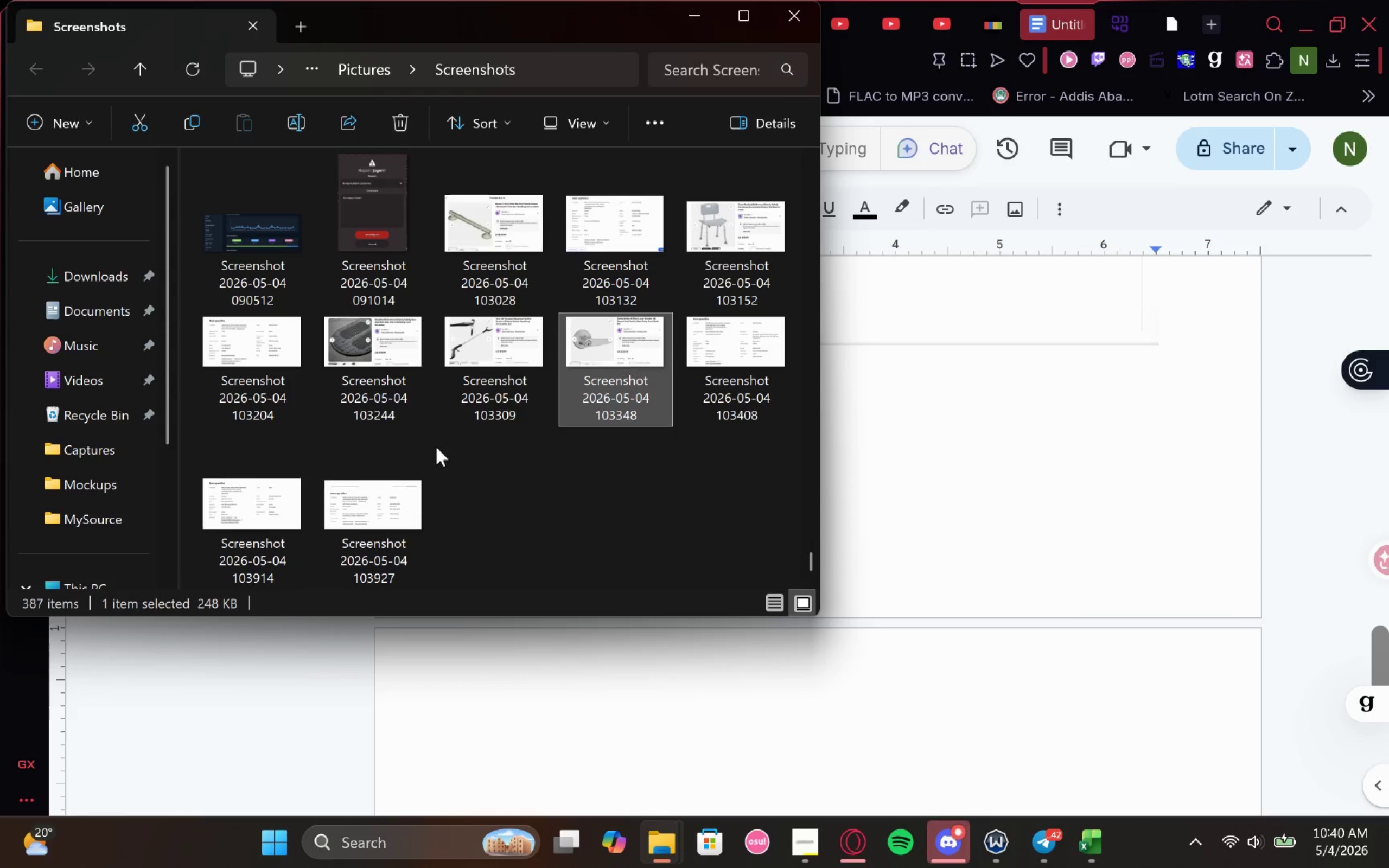 
hold_key(key=ControlLeft, duration=0.61)
left_click([375, 521])
 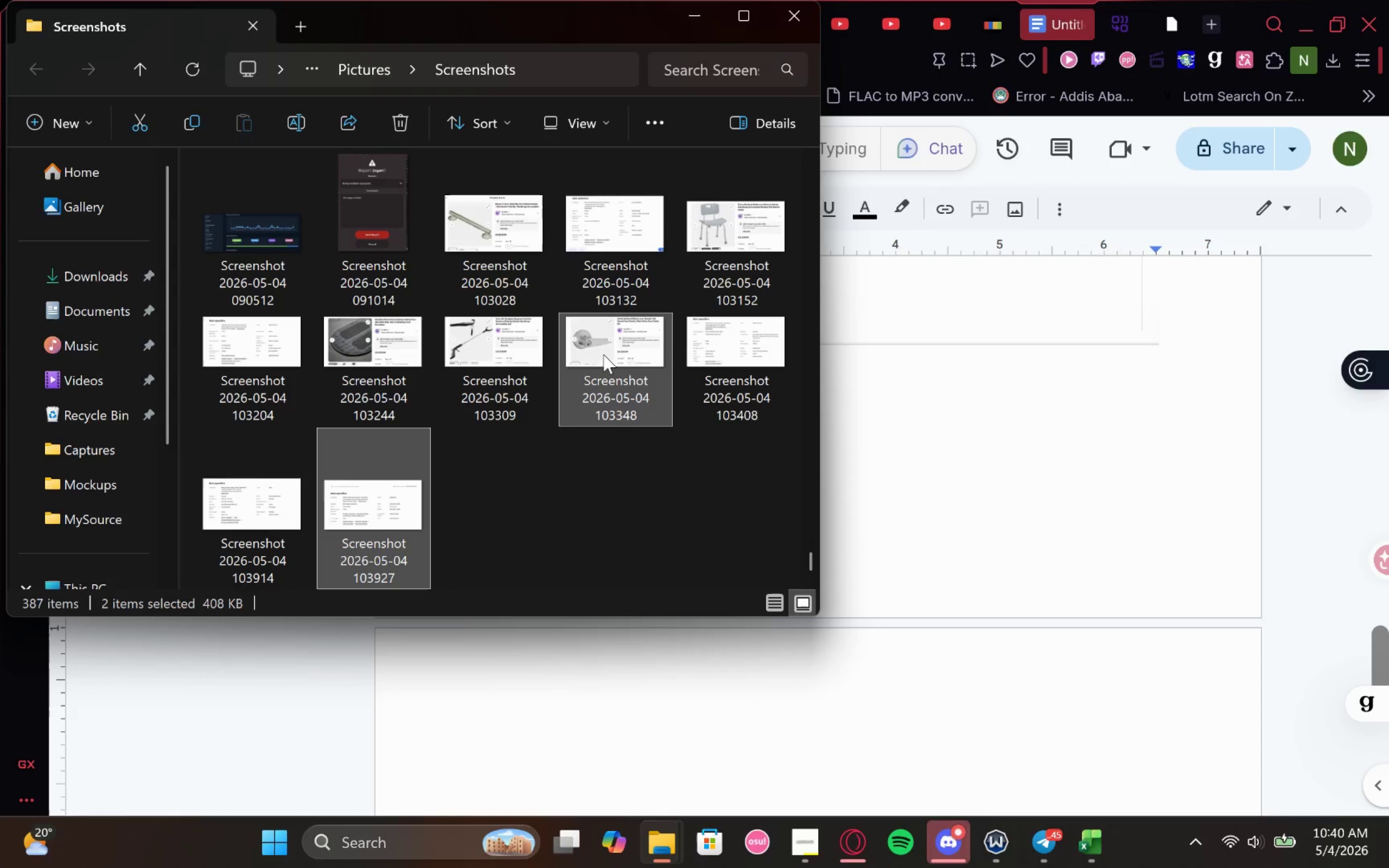 
left_click_drag(start_coordinate=[634, 372], to_coordinate=[679, 726])
 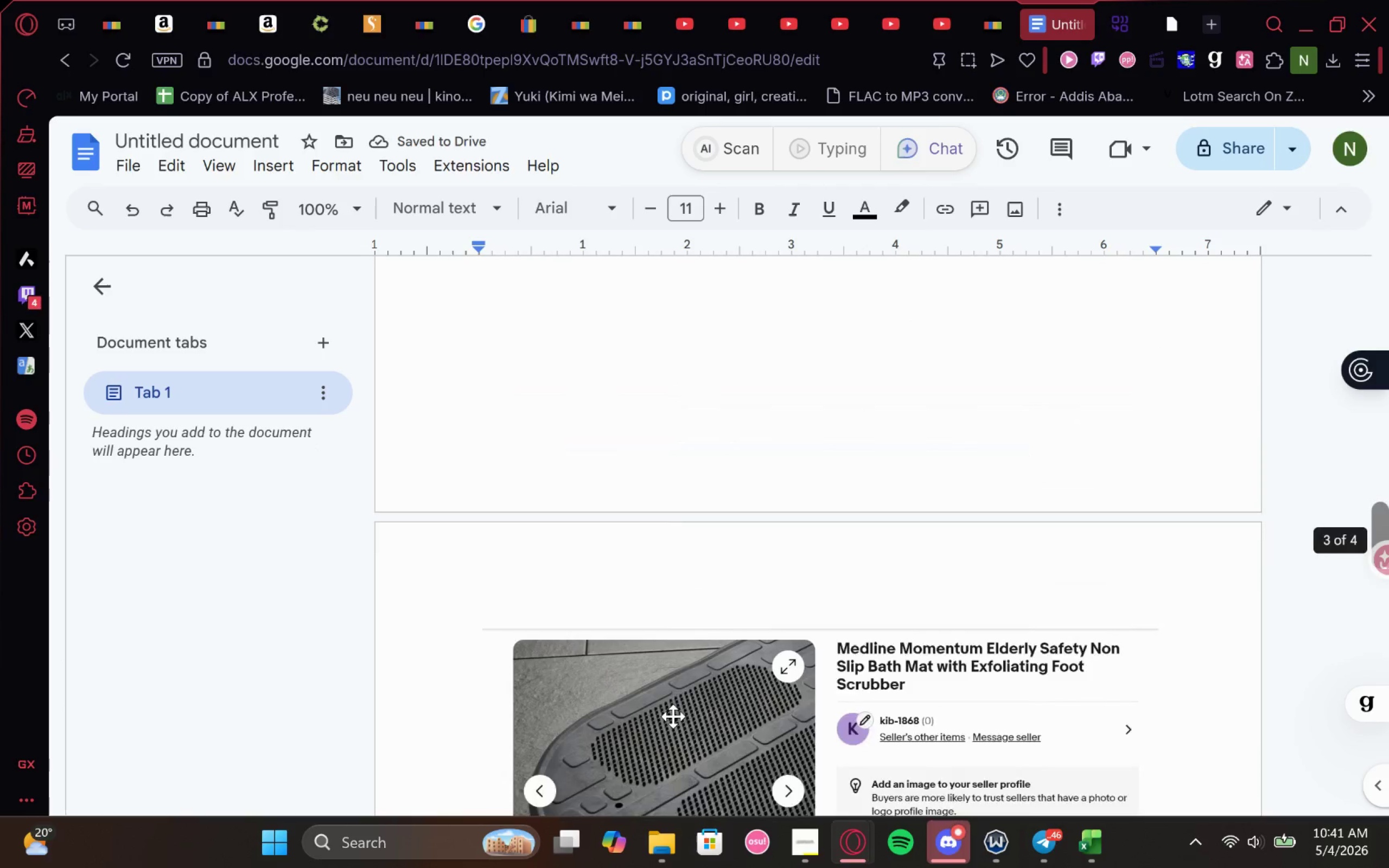 
wait(6.59)
 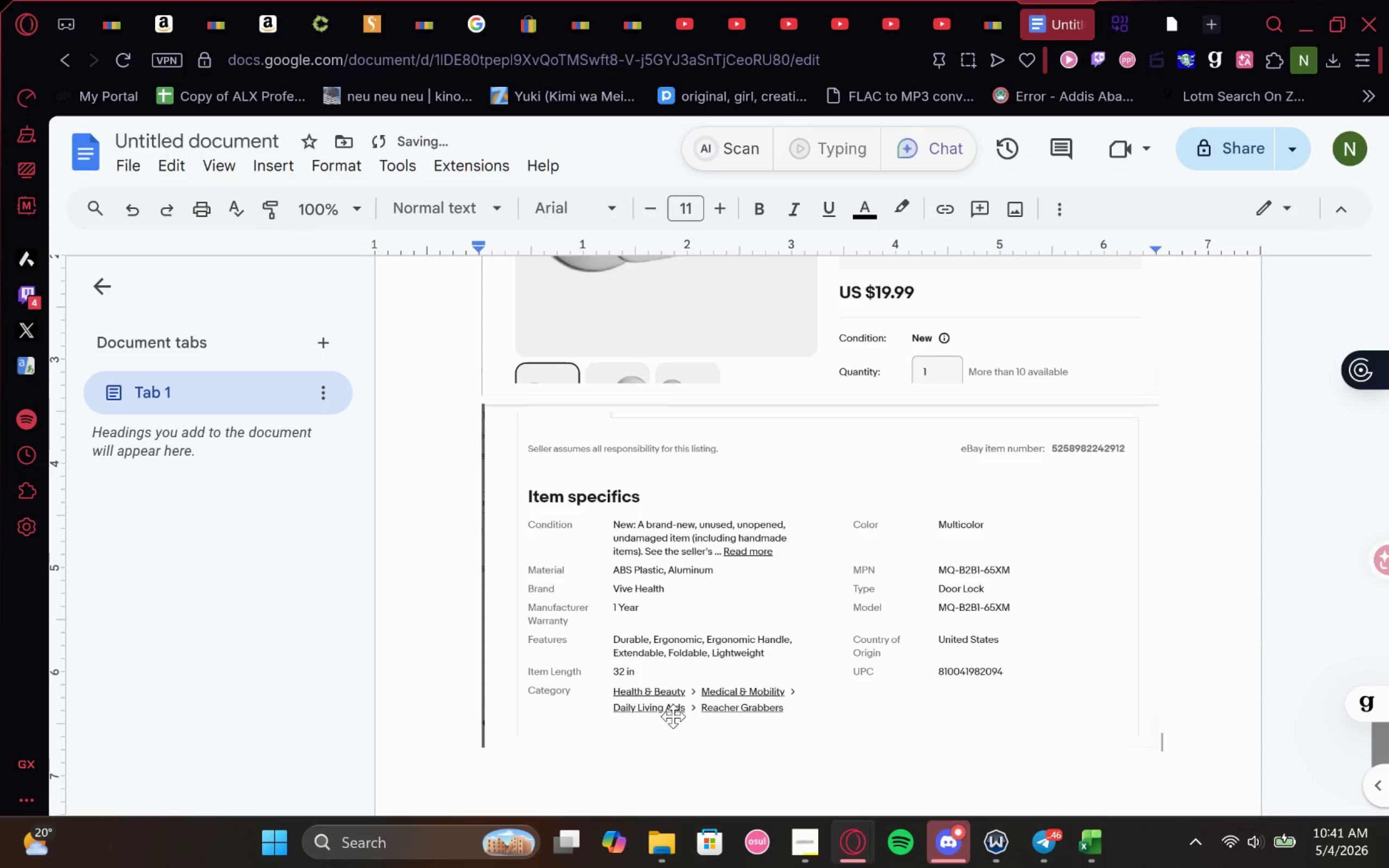 
left_click([808, 841])